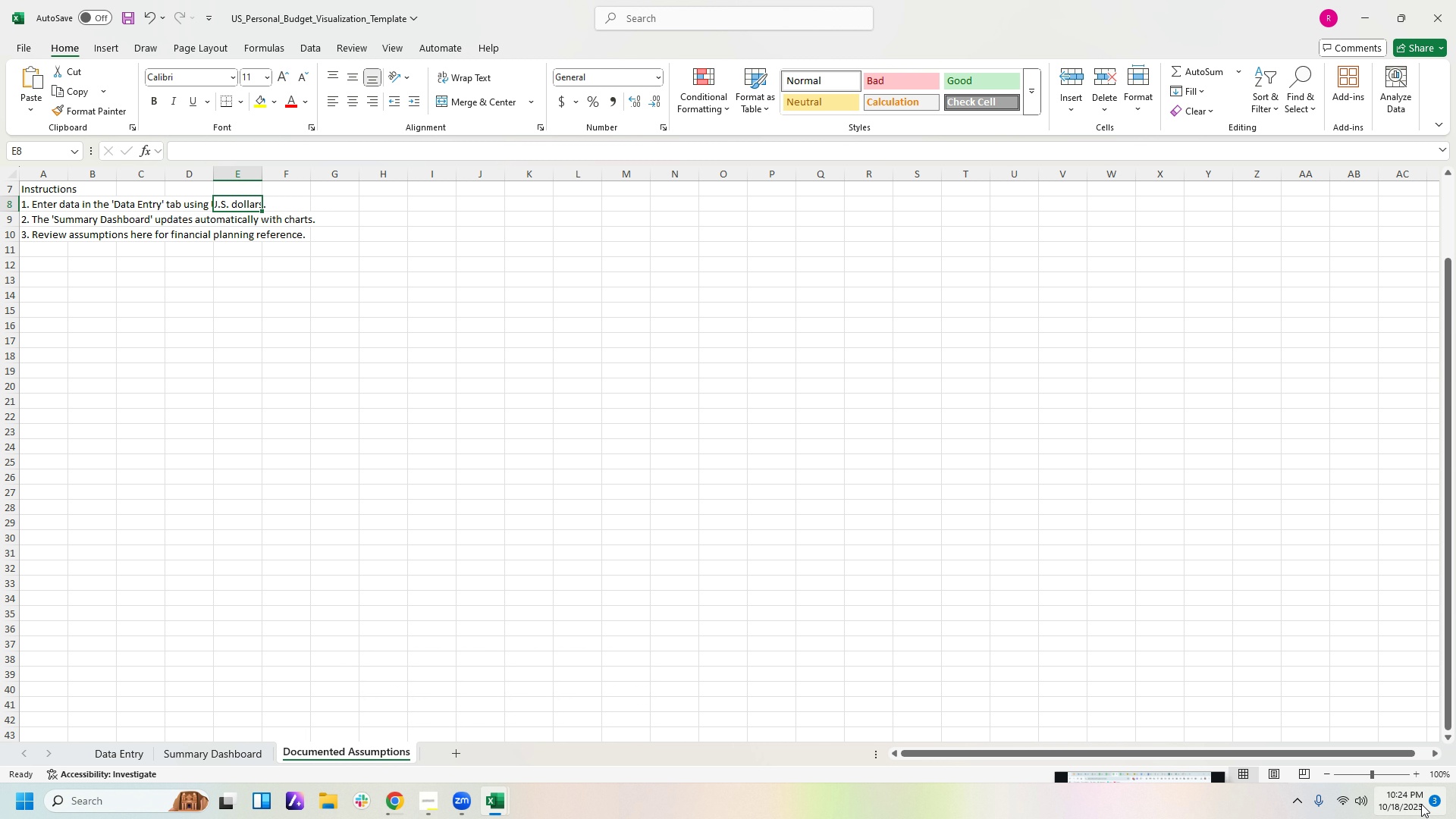 
wait(37.67)
 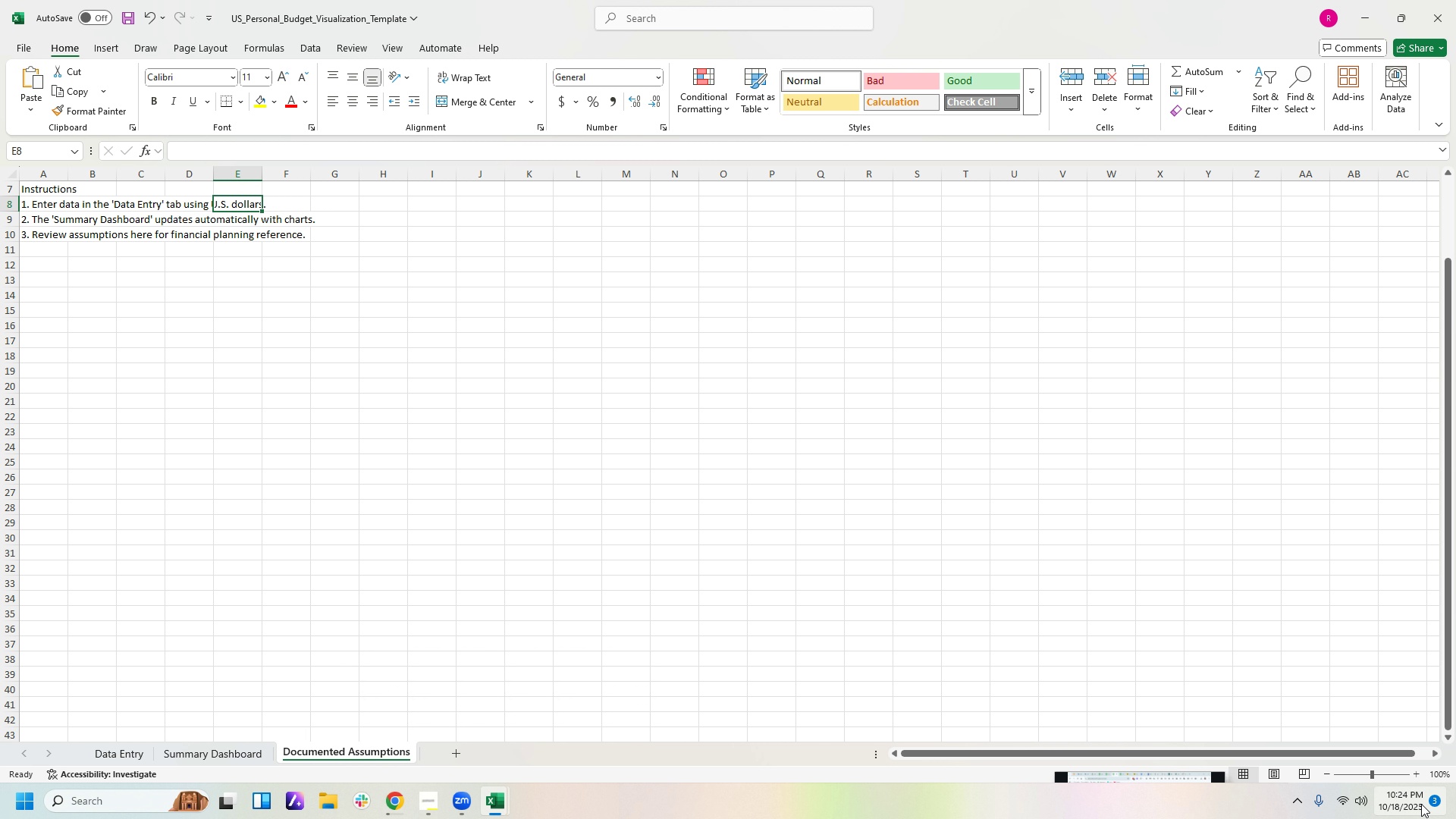 
mouse_move([431, 686])
 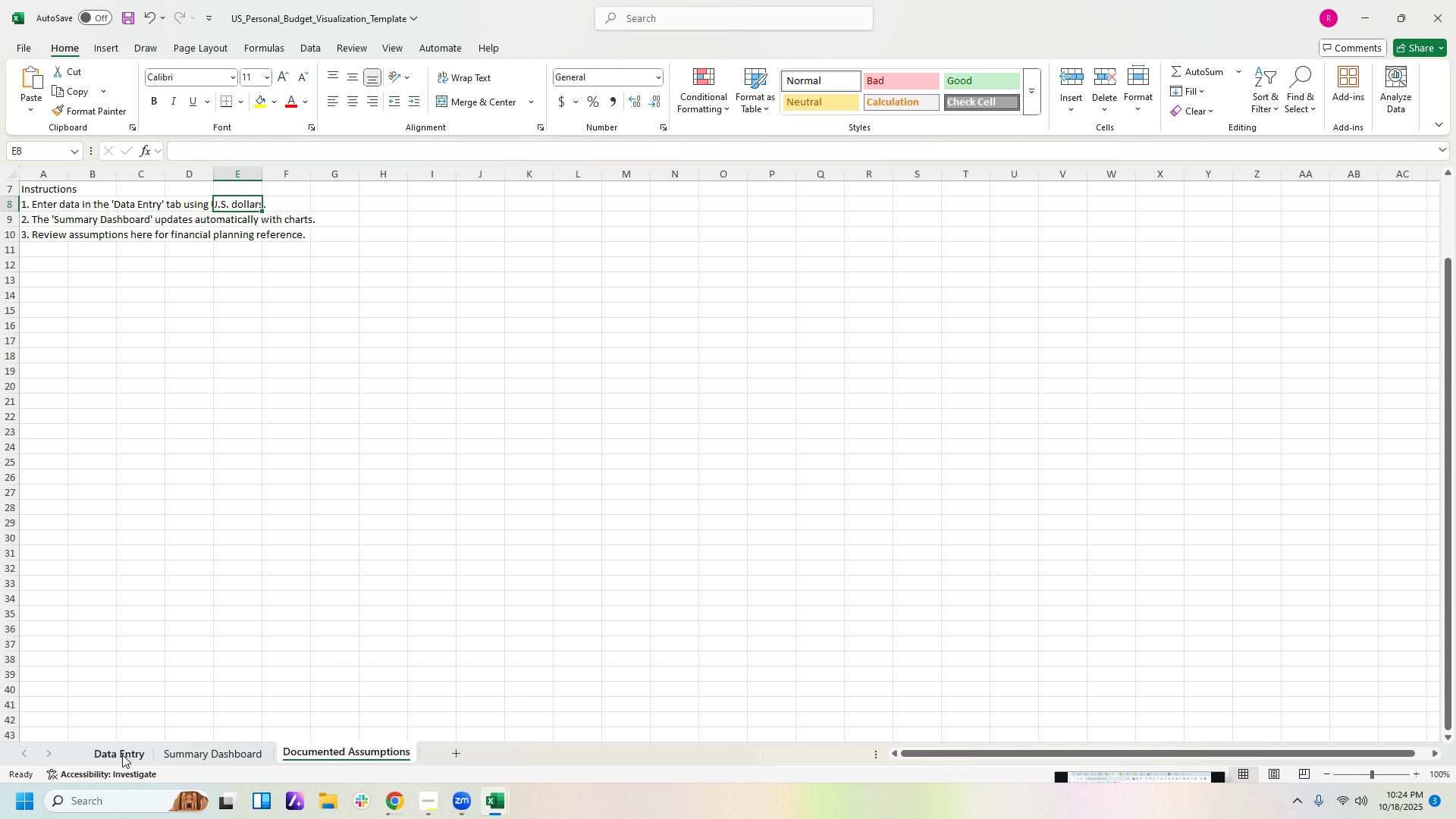 
left_click([122, 755])
 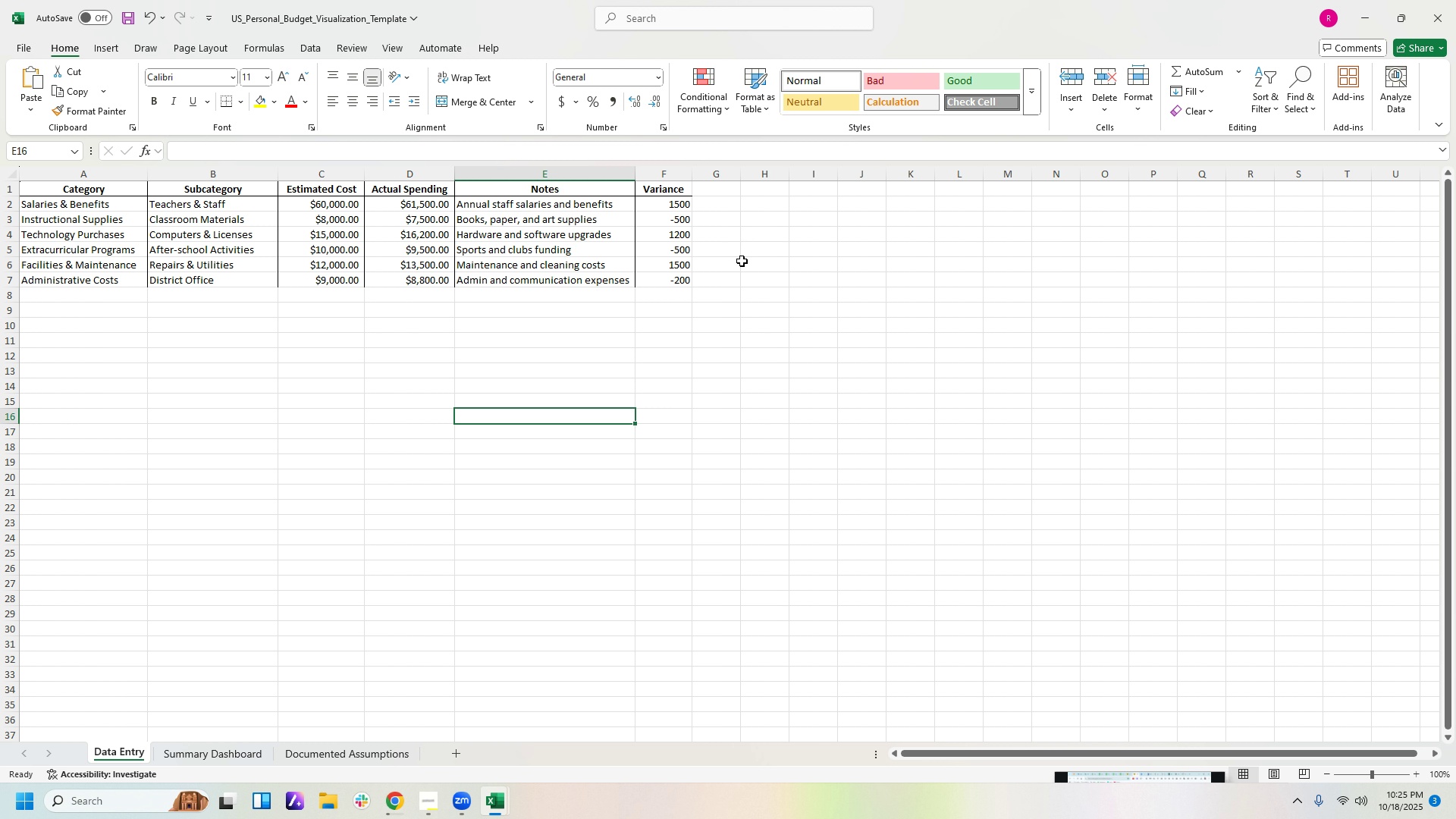 
wait(29.3)
 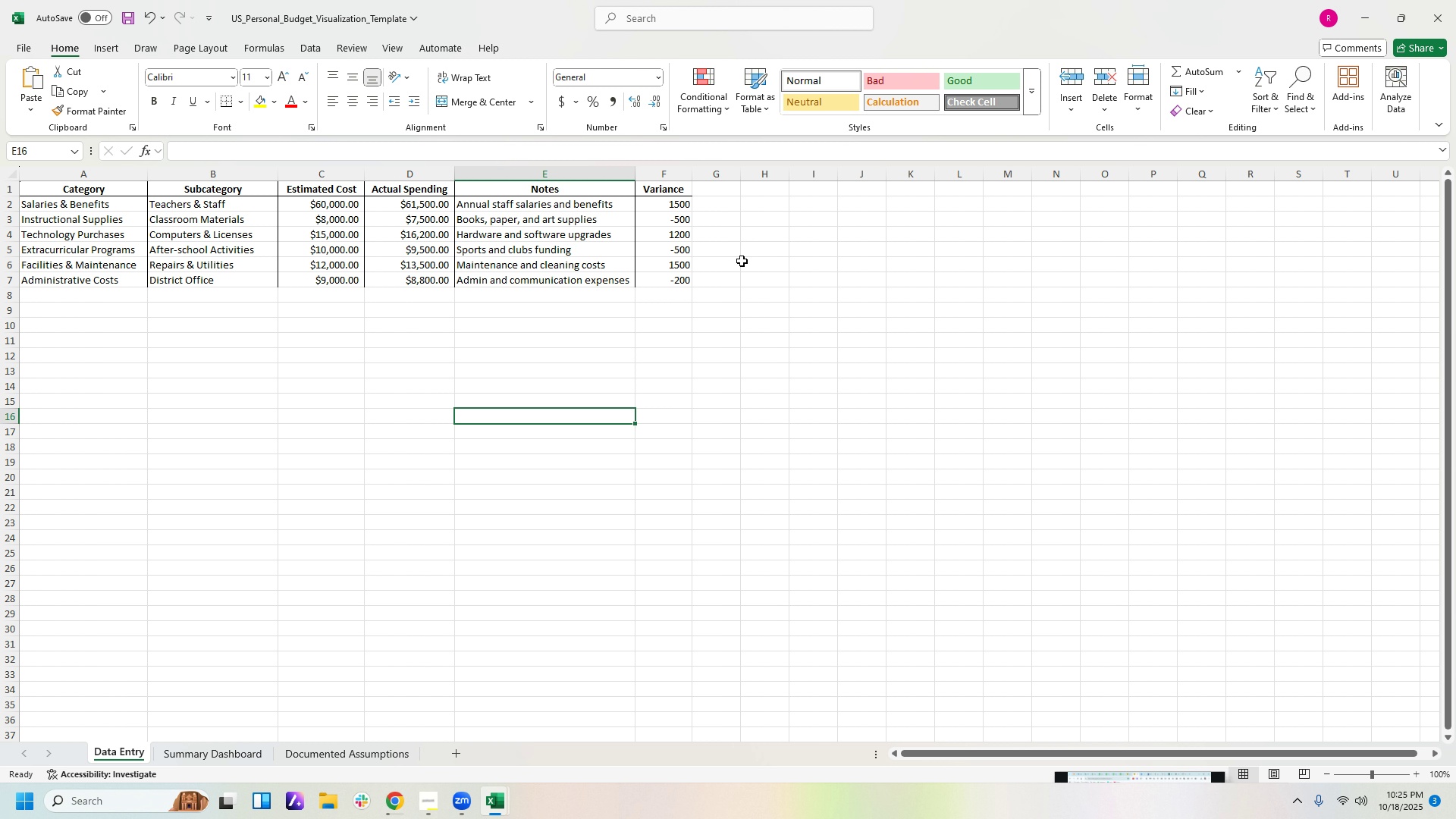 
left_click_drag(start_coordinate=[682, 188], to_coordinate=[92, 196])
 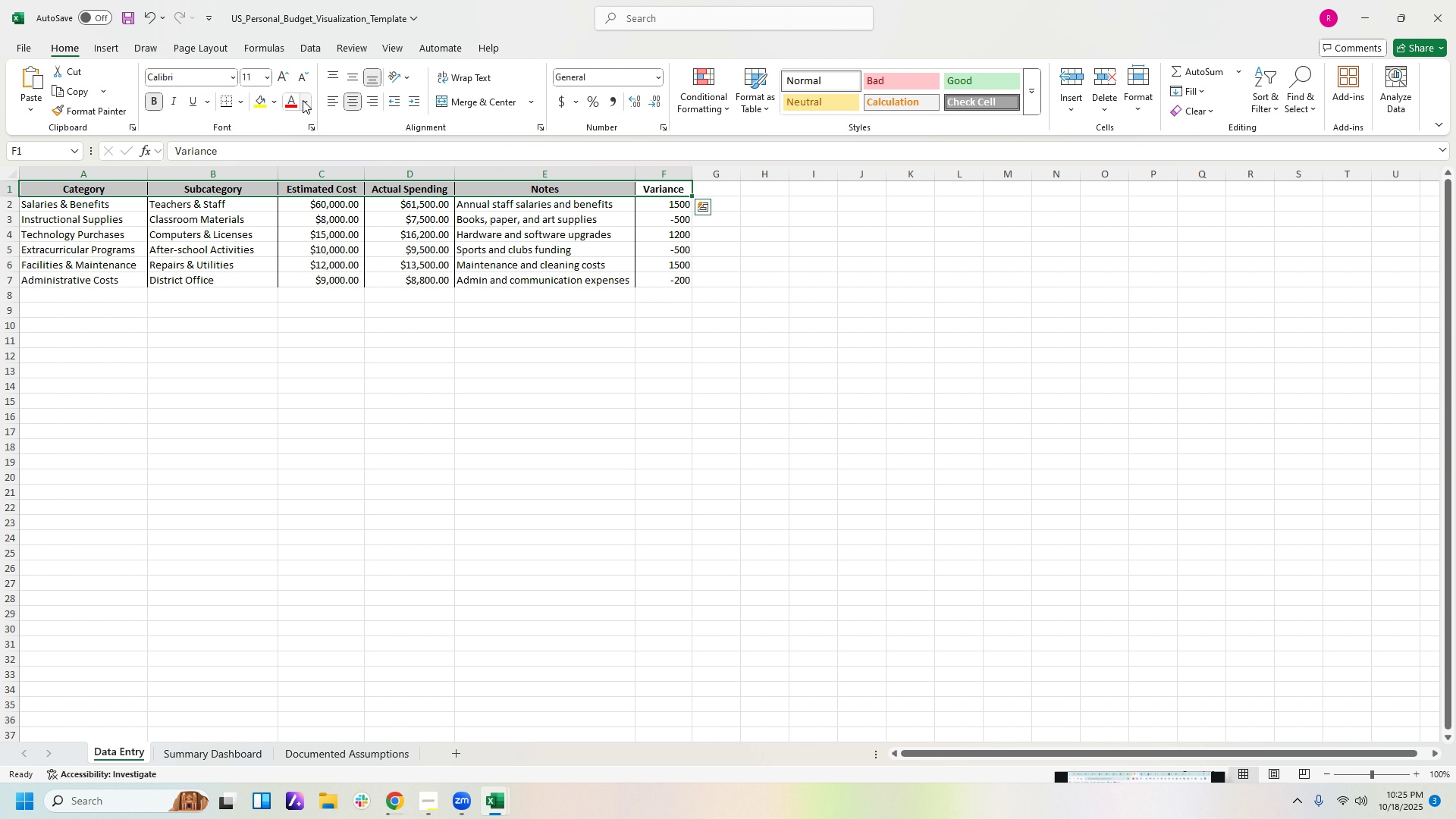 
left_click([275, 100])
 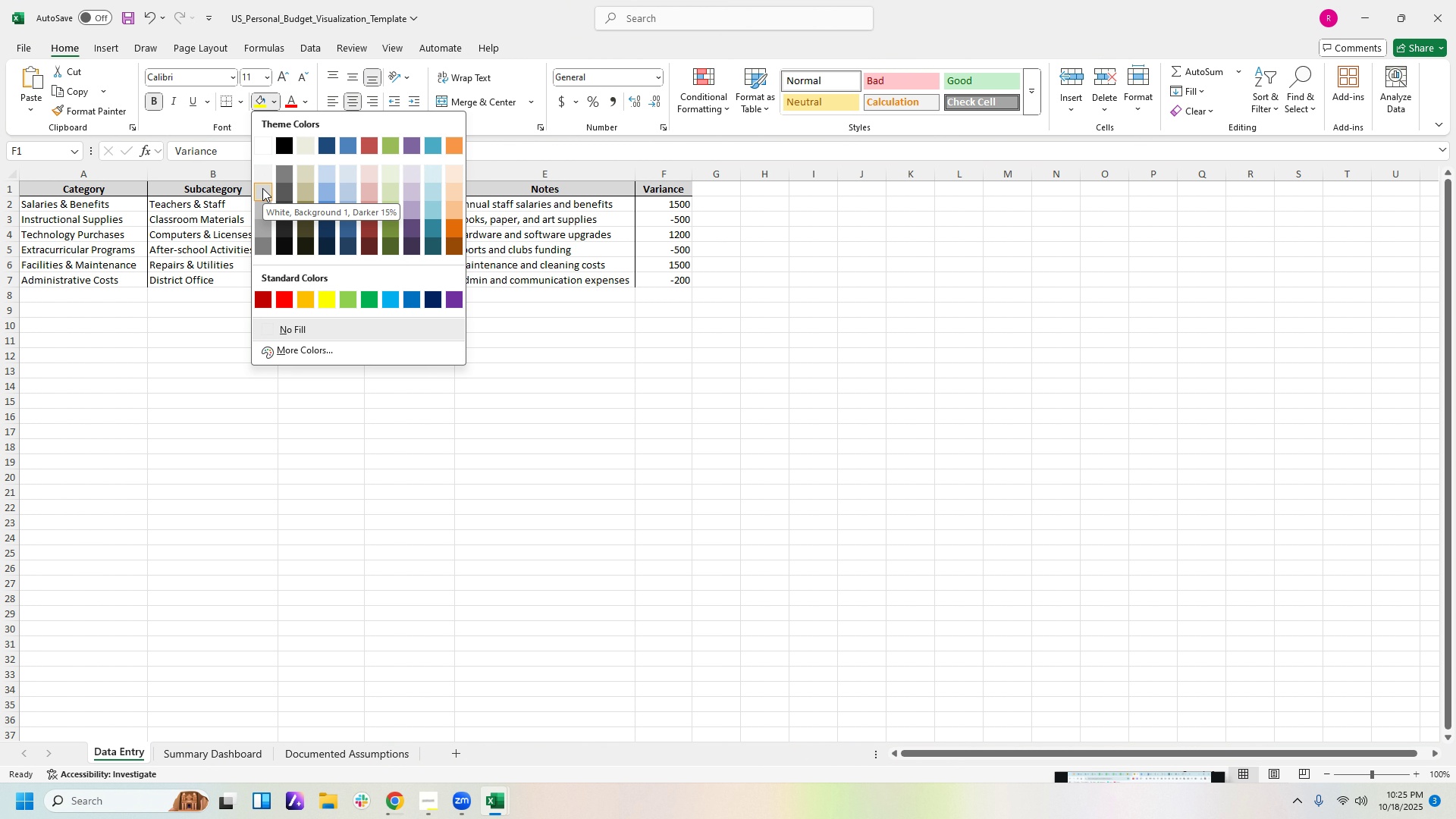 
left_click([262, 180])
 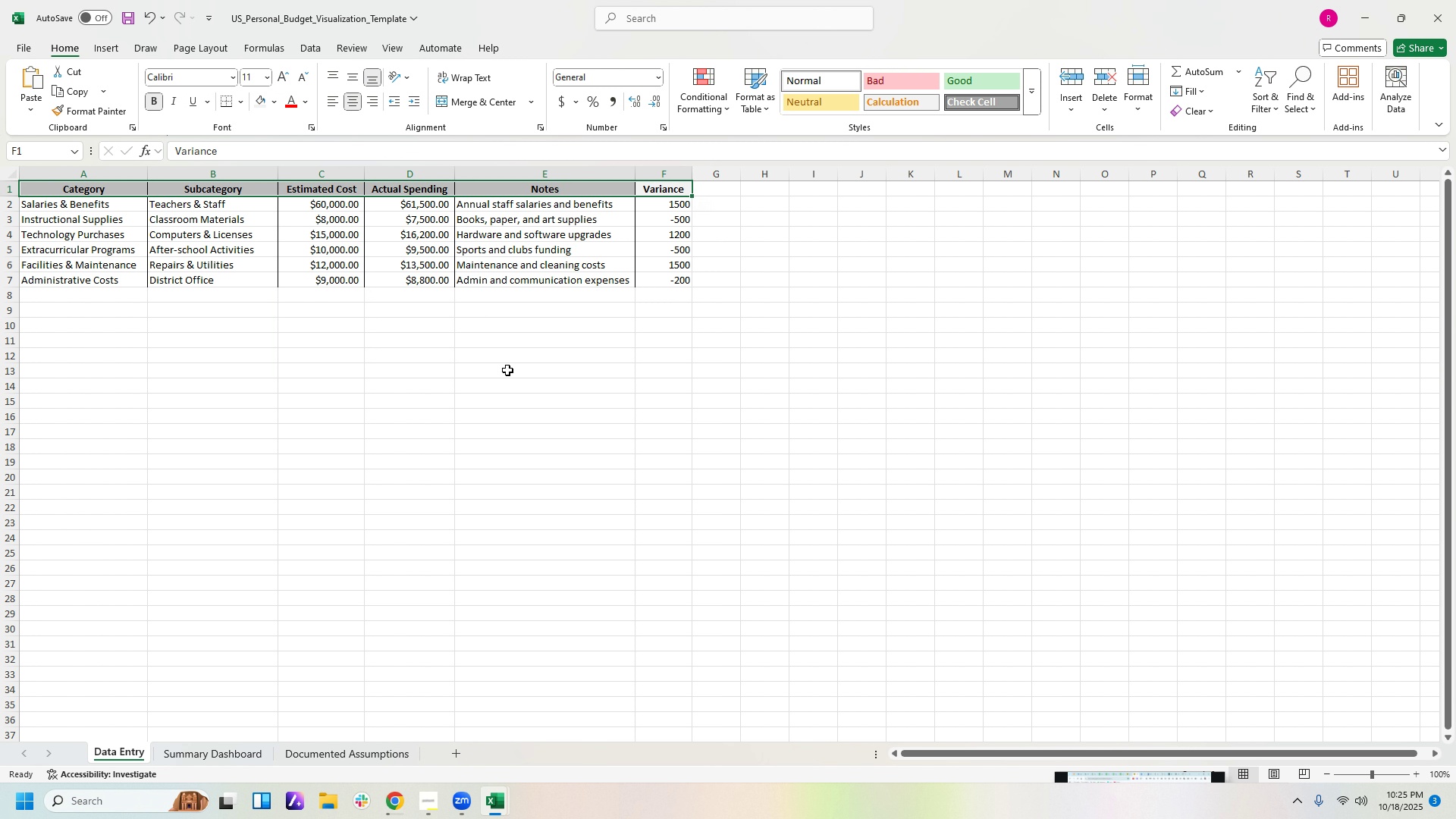 
left_click([507, 370])
 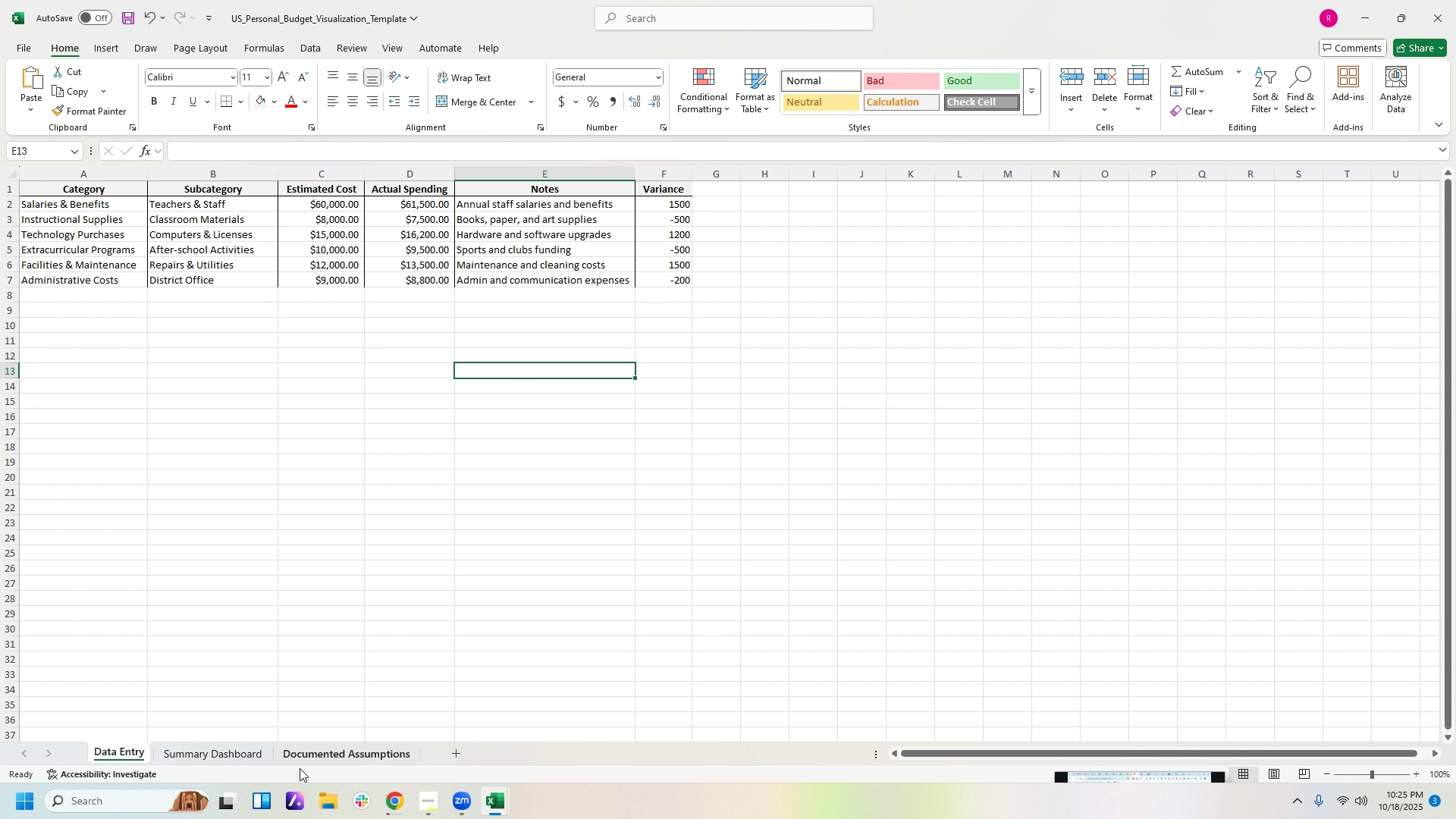 
left_click([231, 757])
 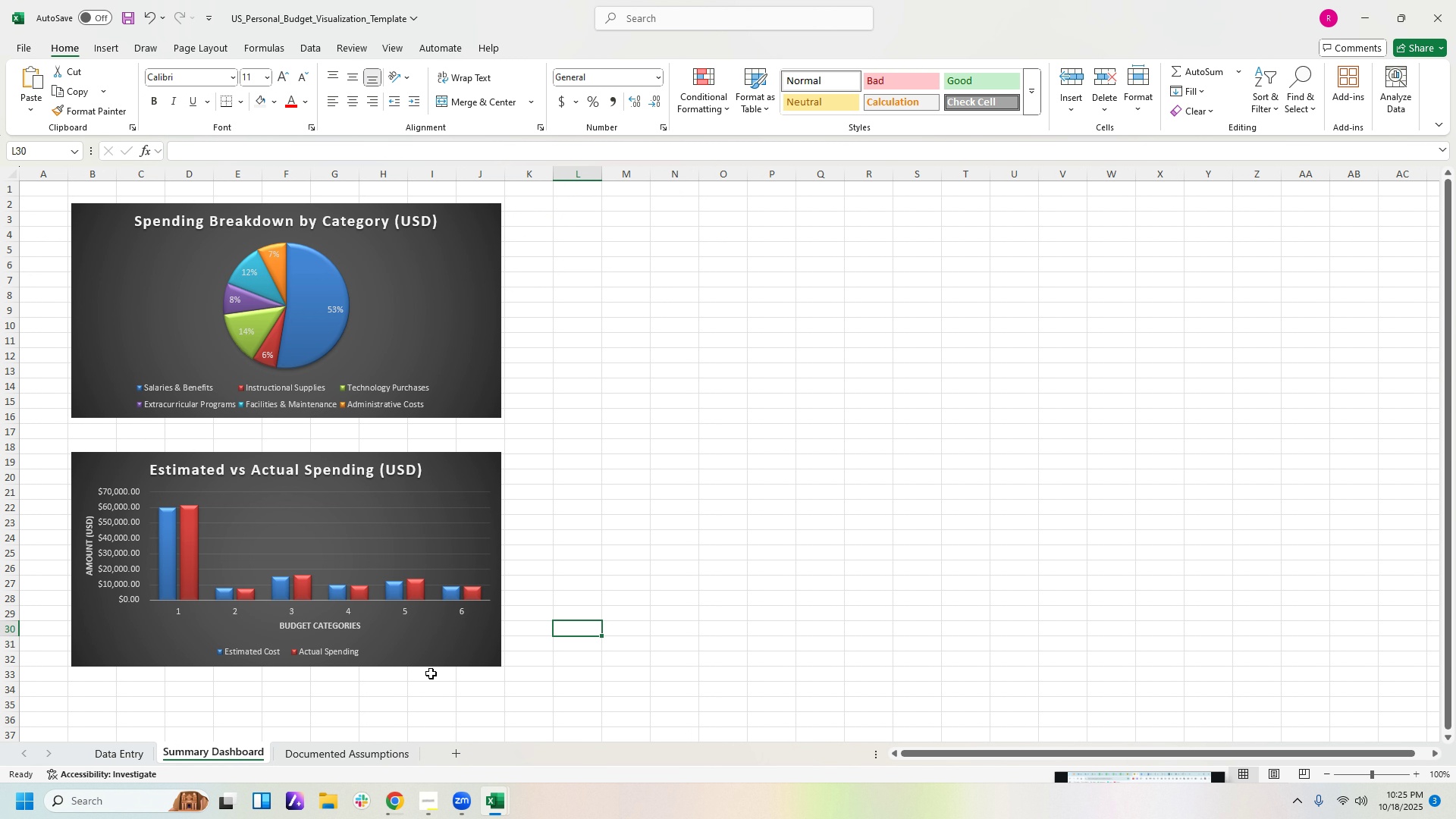 
scroll: coordinate [508, 624], scroll_direction: down, amount: 1.0
 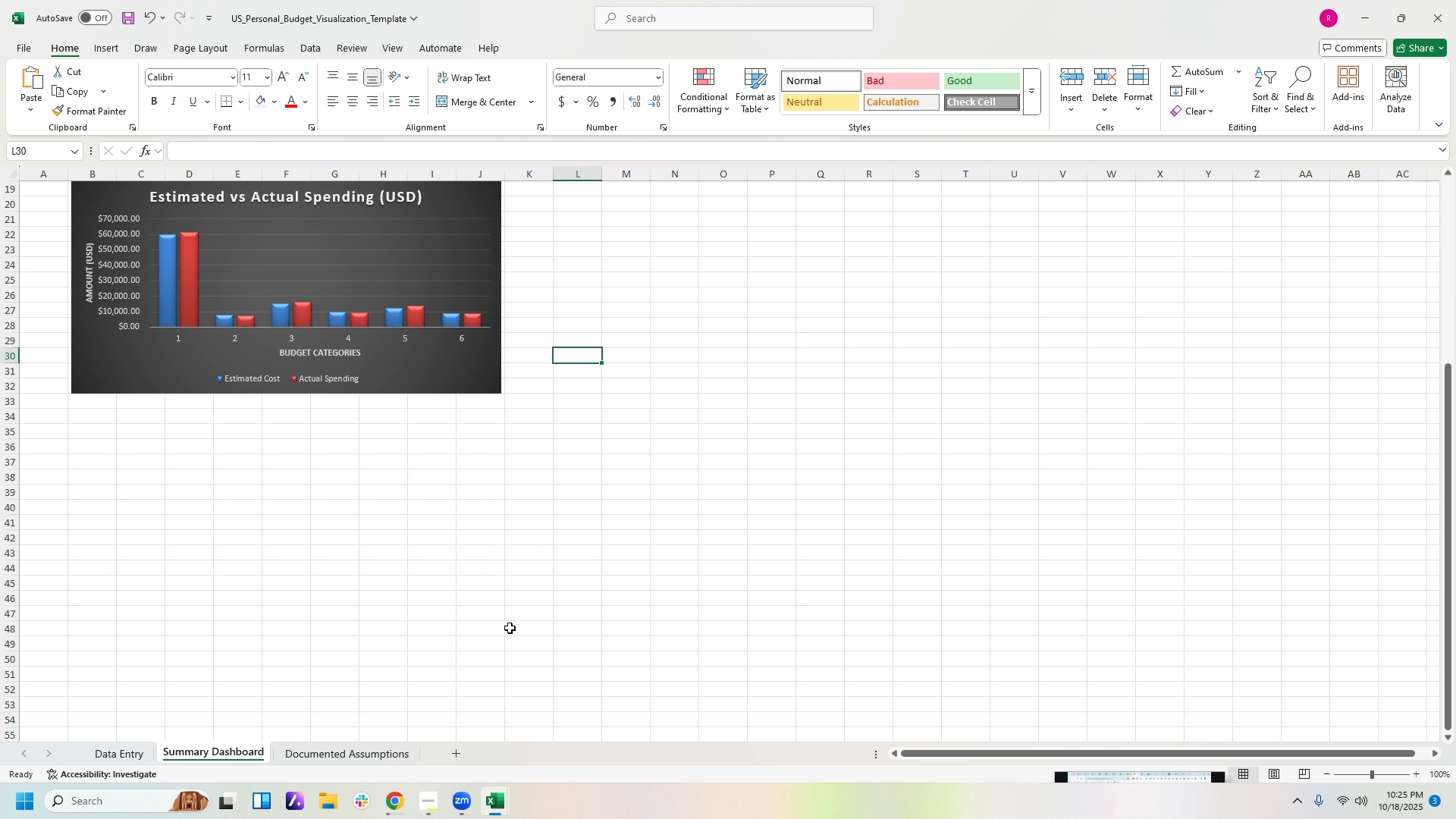 
scroll: coordinate [510, 628], scroll_direction: up, amount: 2.0
 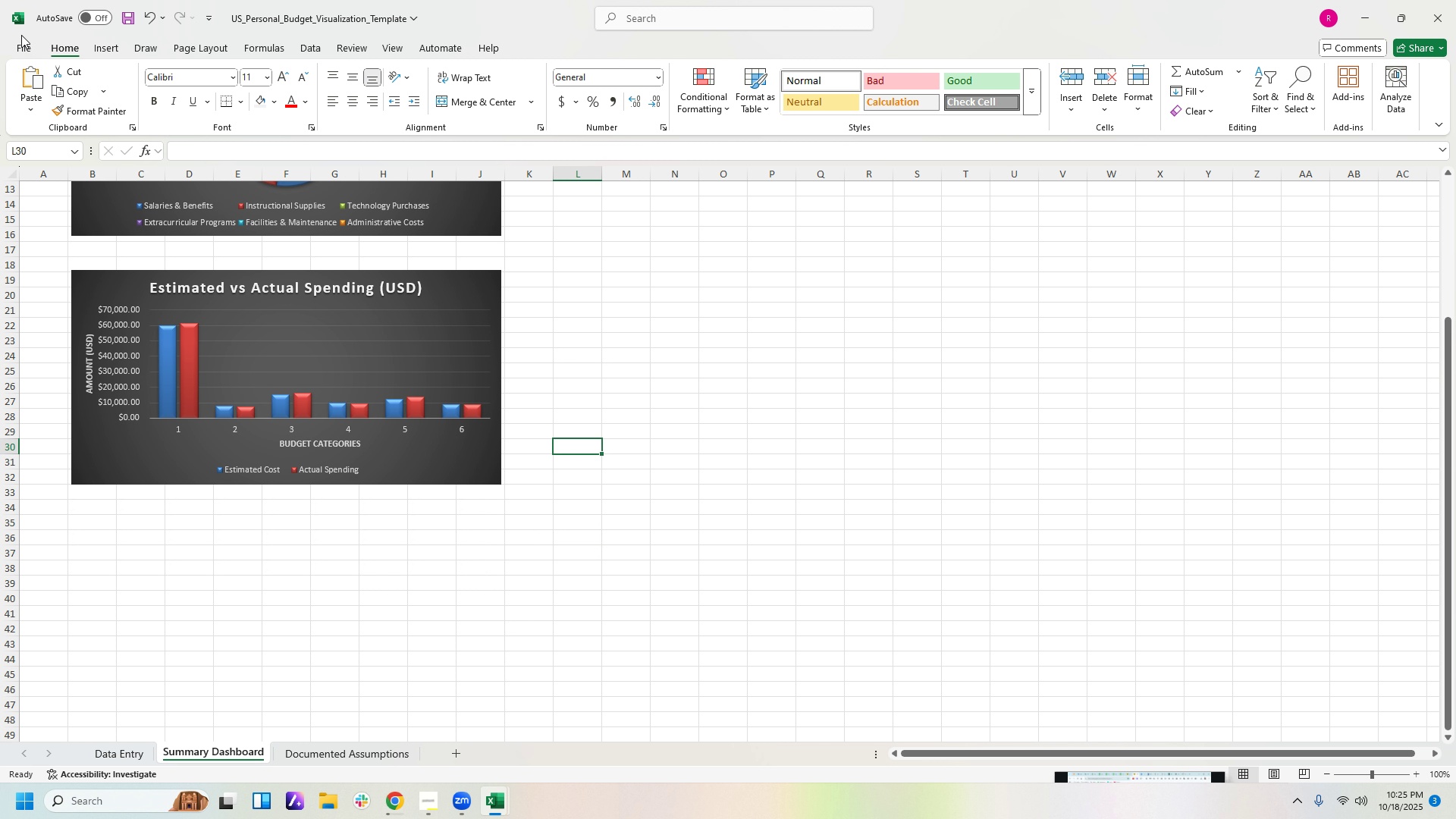 
left_click([29, 43])
 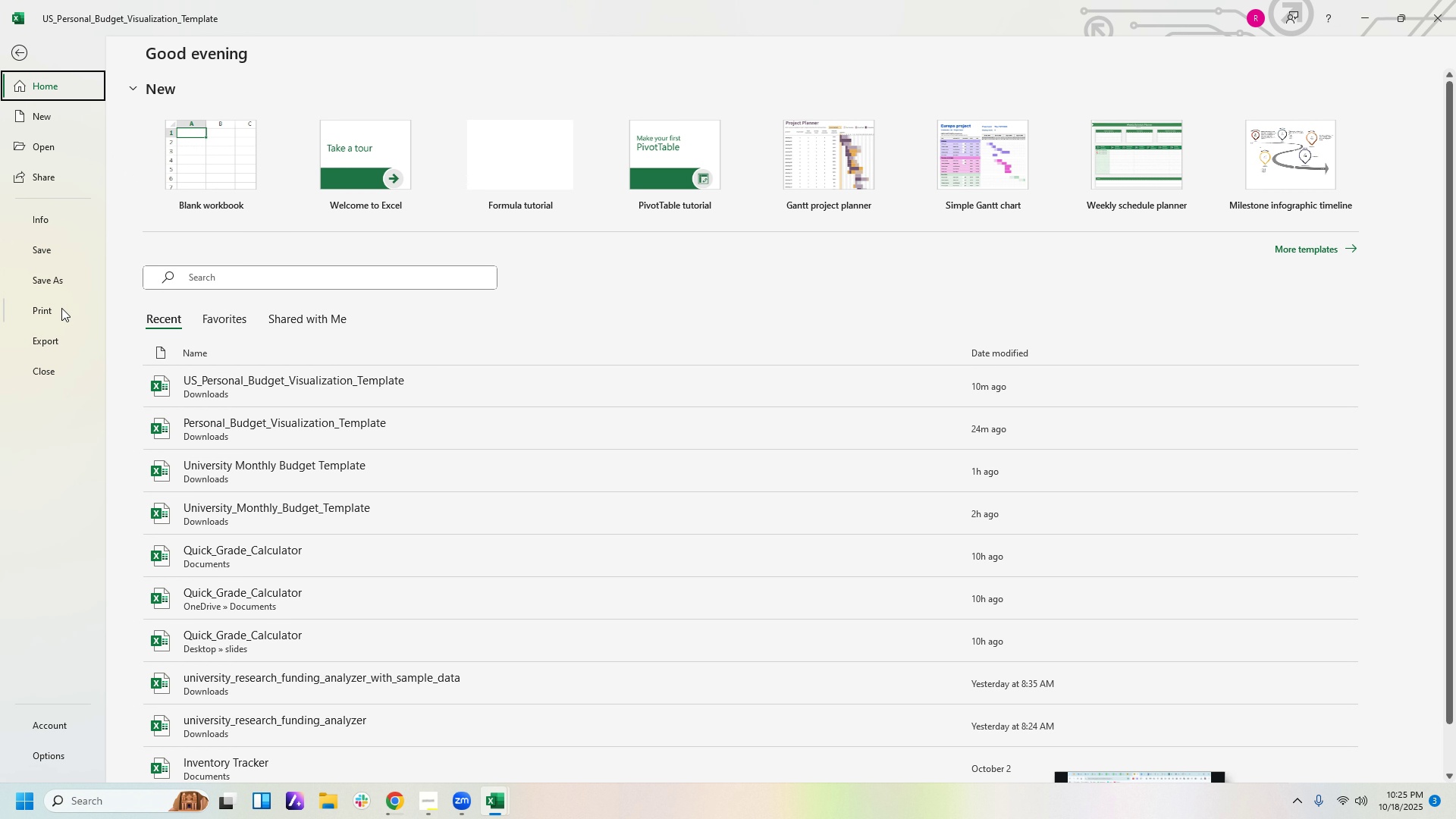 
left_click([59, 313])
 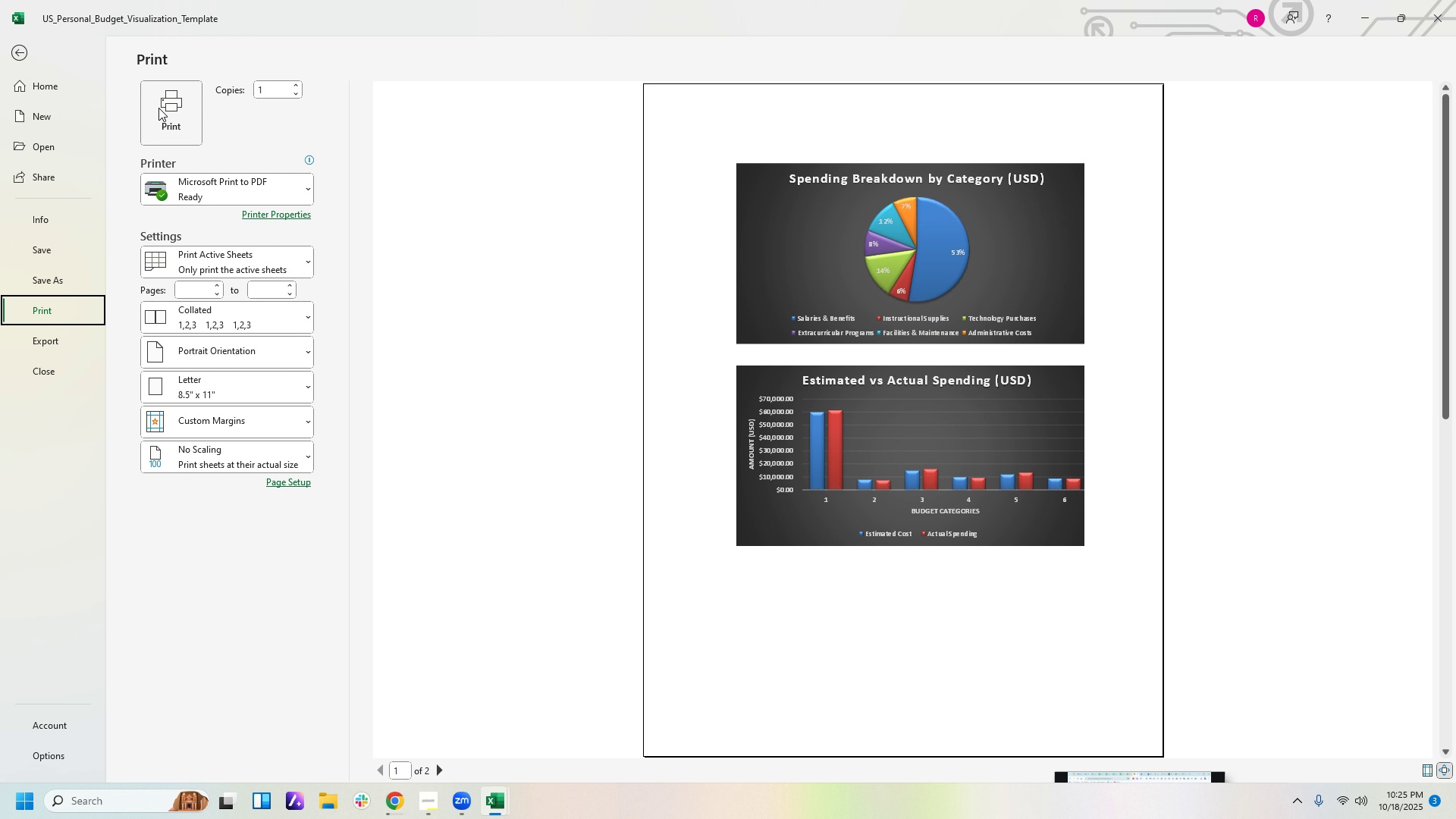 
left_click([21, 58])
 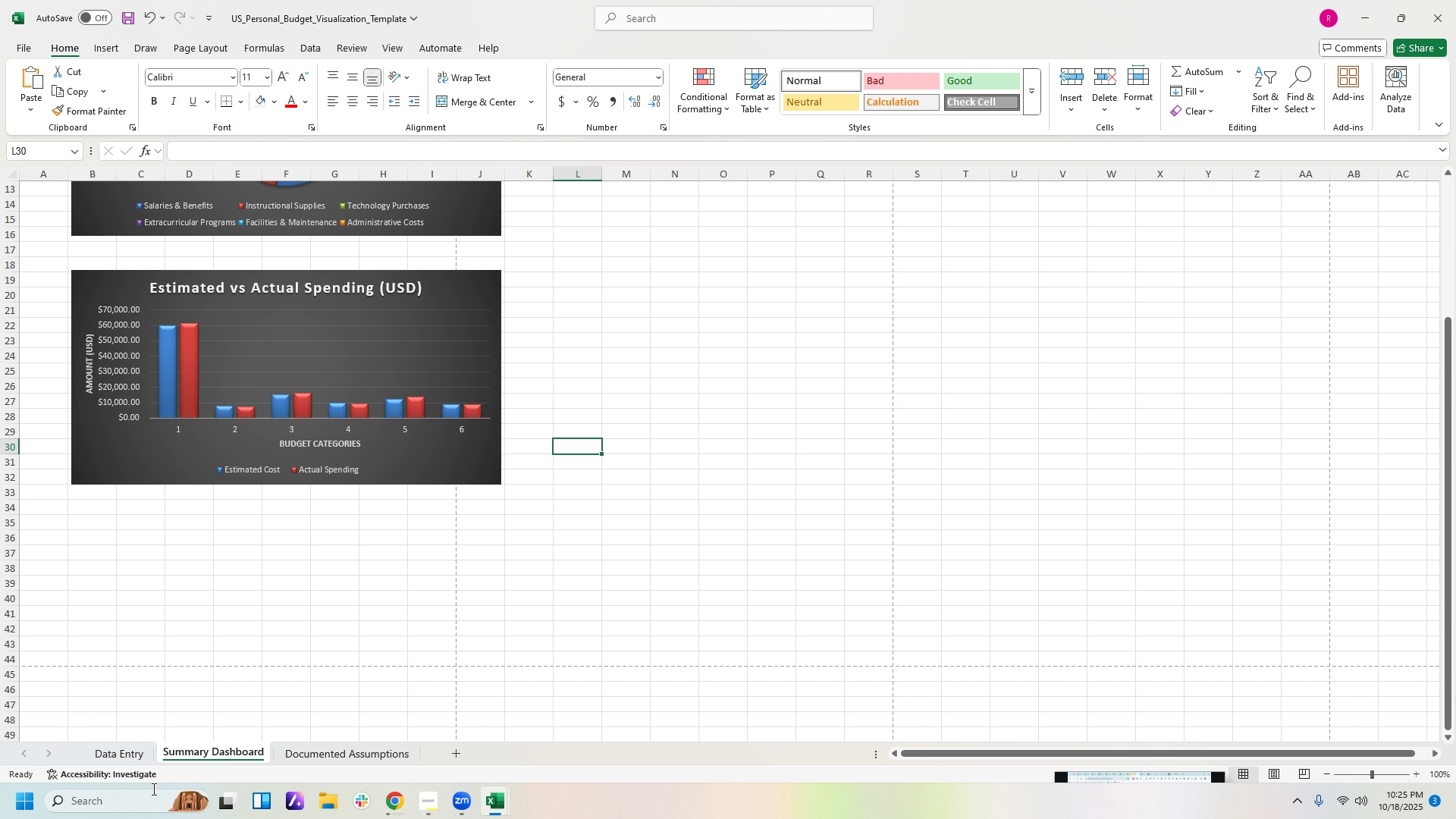 
left_click([135, 748])
 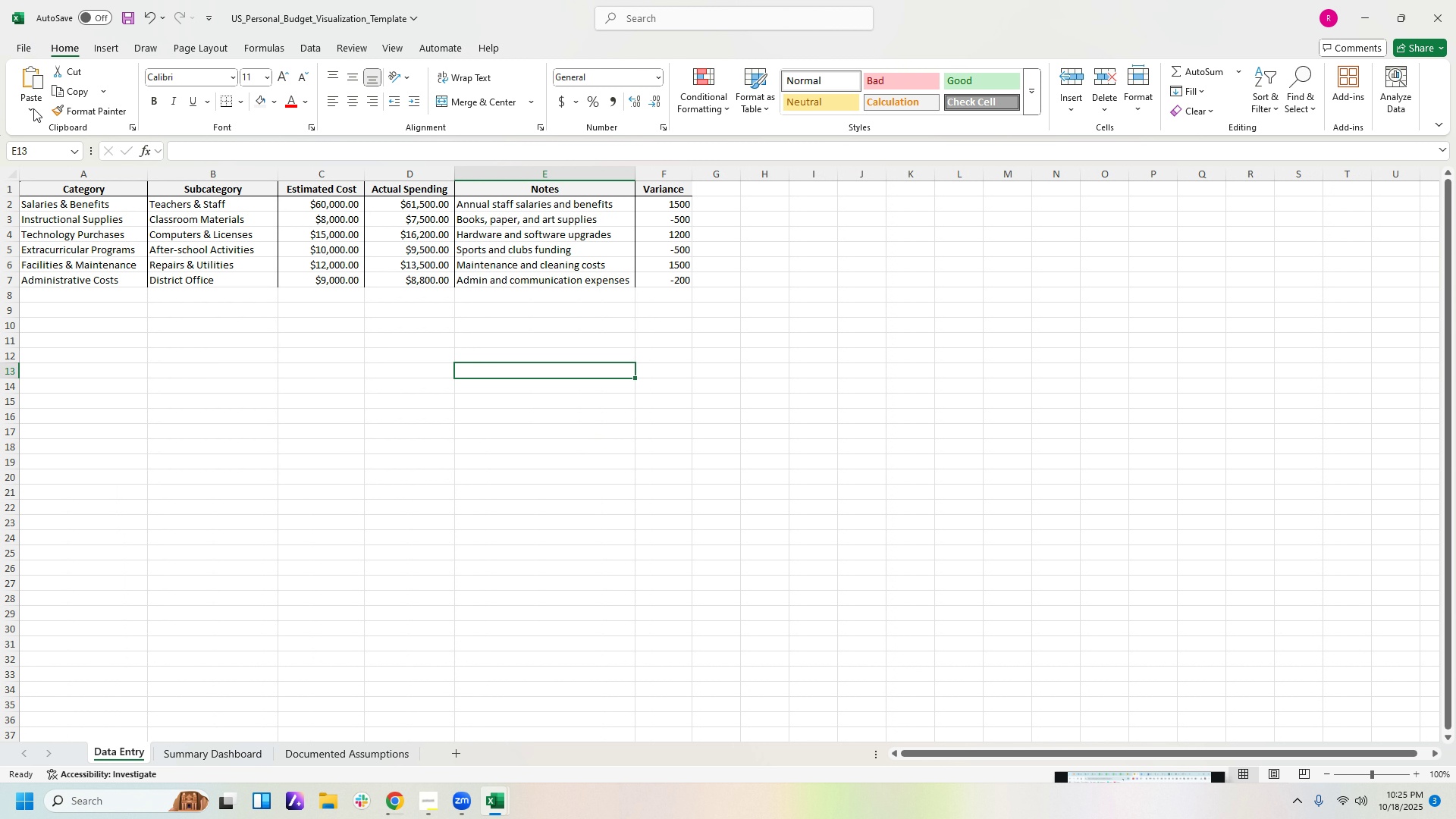 
left_click([27, 51])
 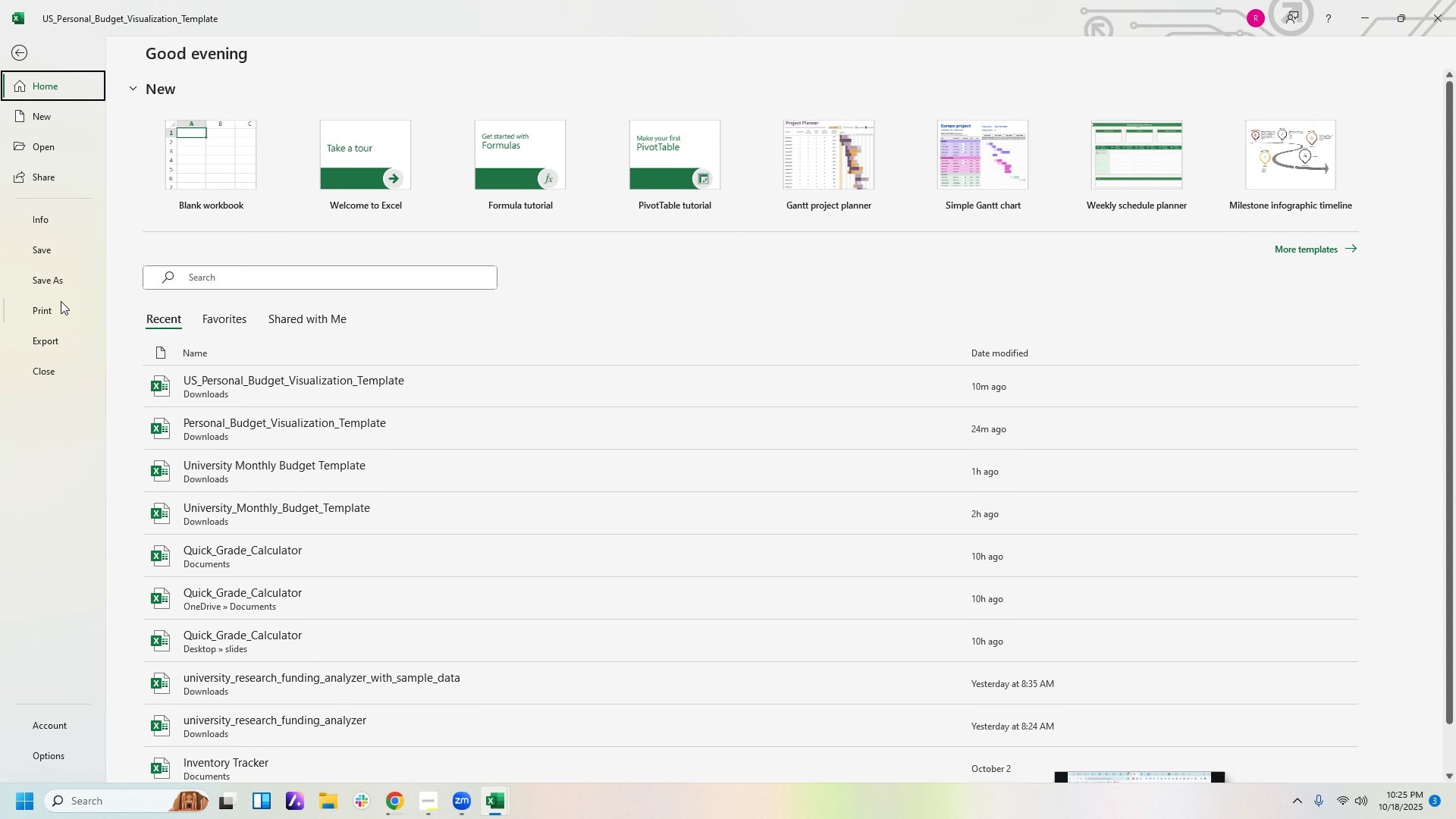 
left_click([61, 303])
 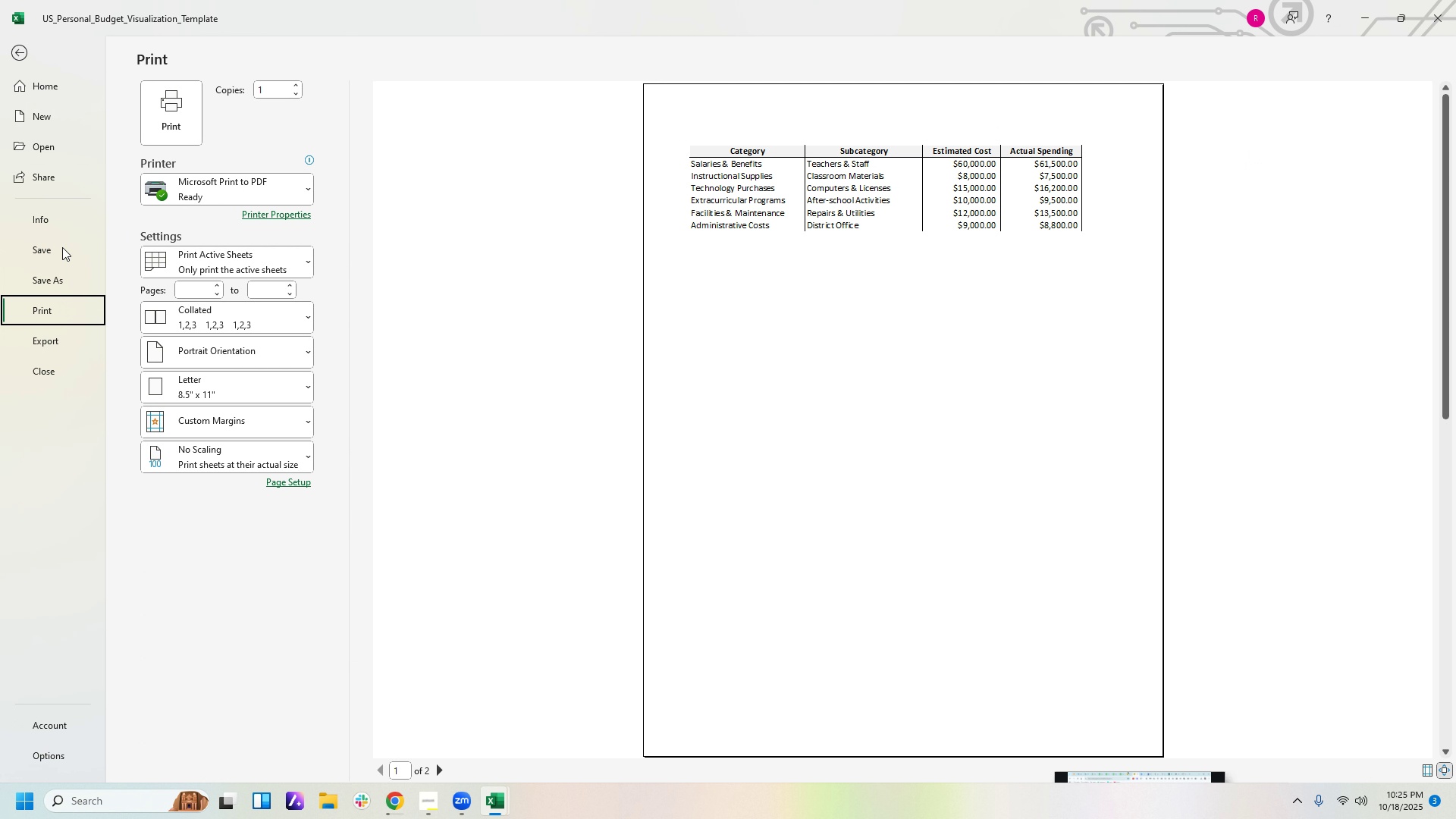 
left_click([18, 52])
 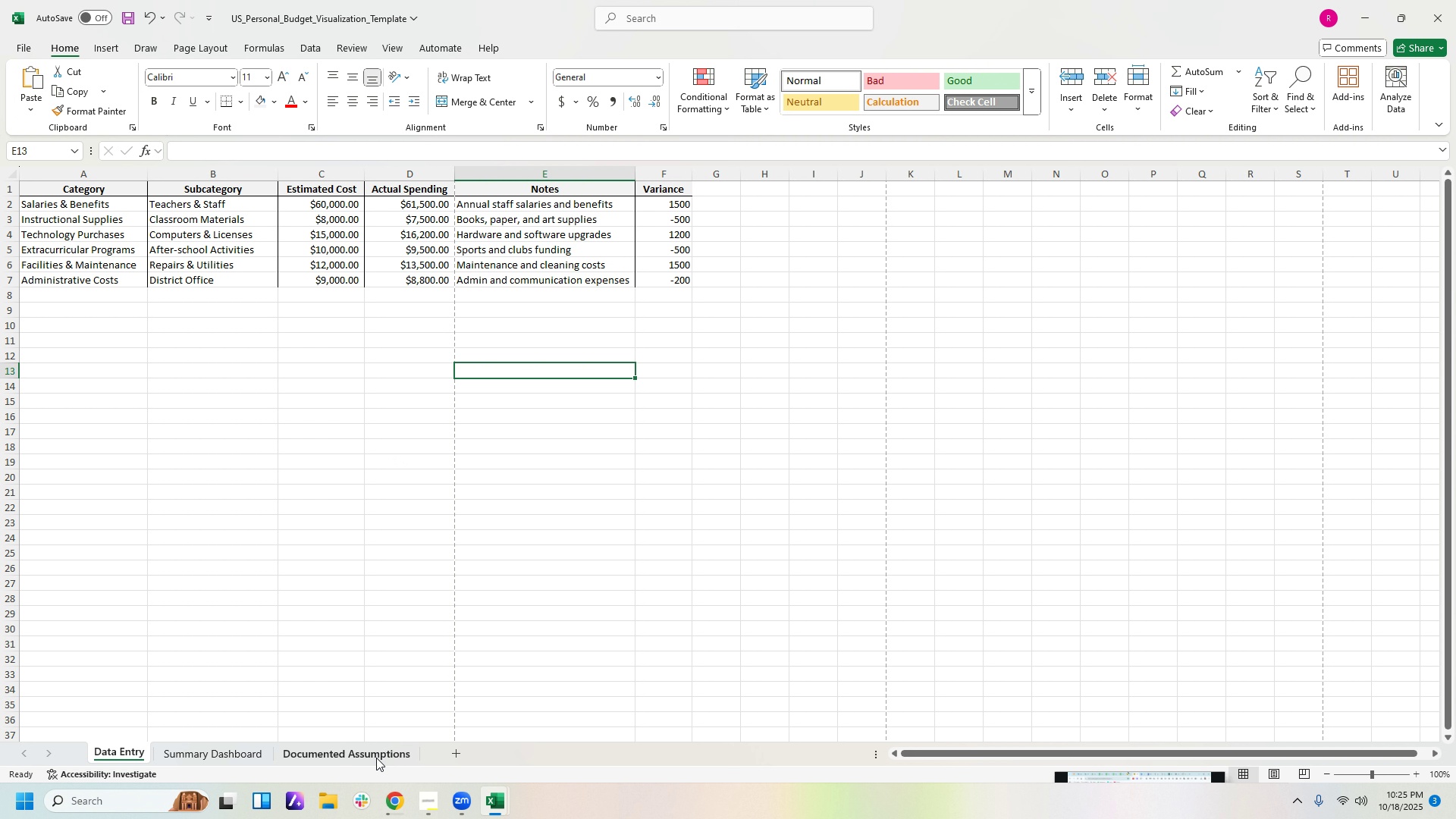 
left_click([376, 758])
 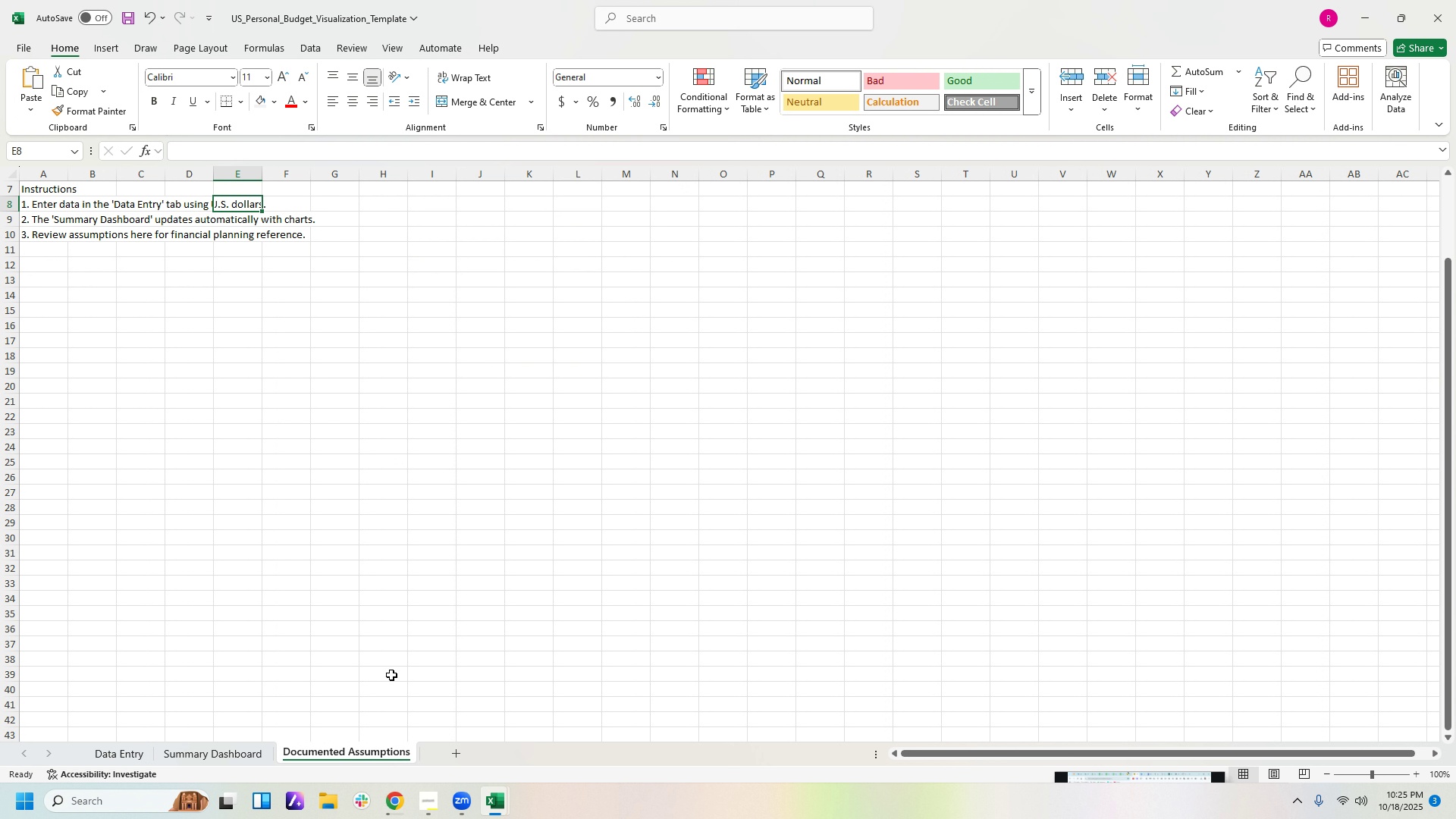 
scroll: coordinate [410, 649], scroll_direction: up, amount: 4.0
 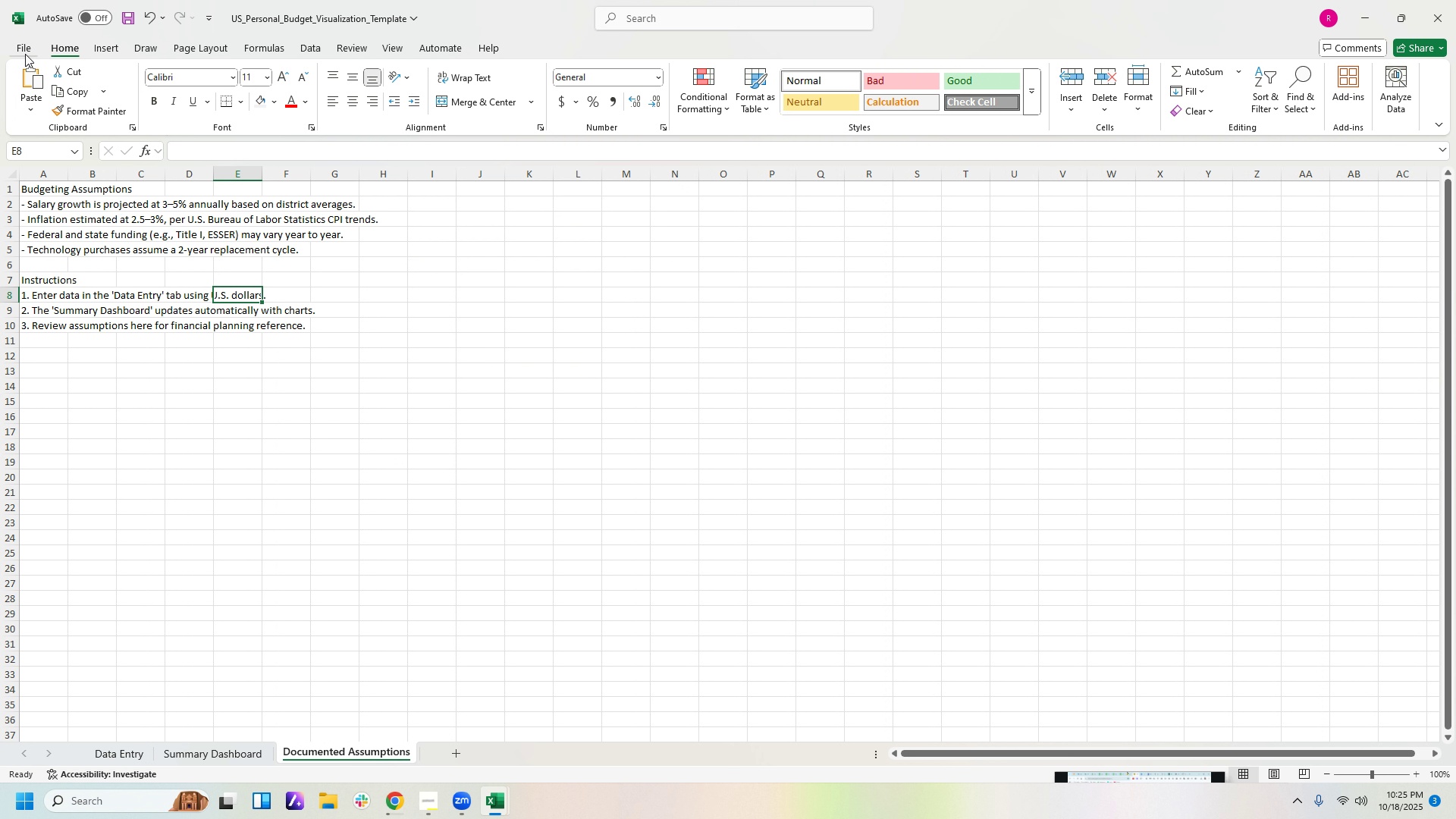 
left_click([24, 50])
 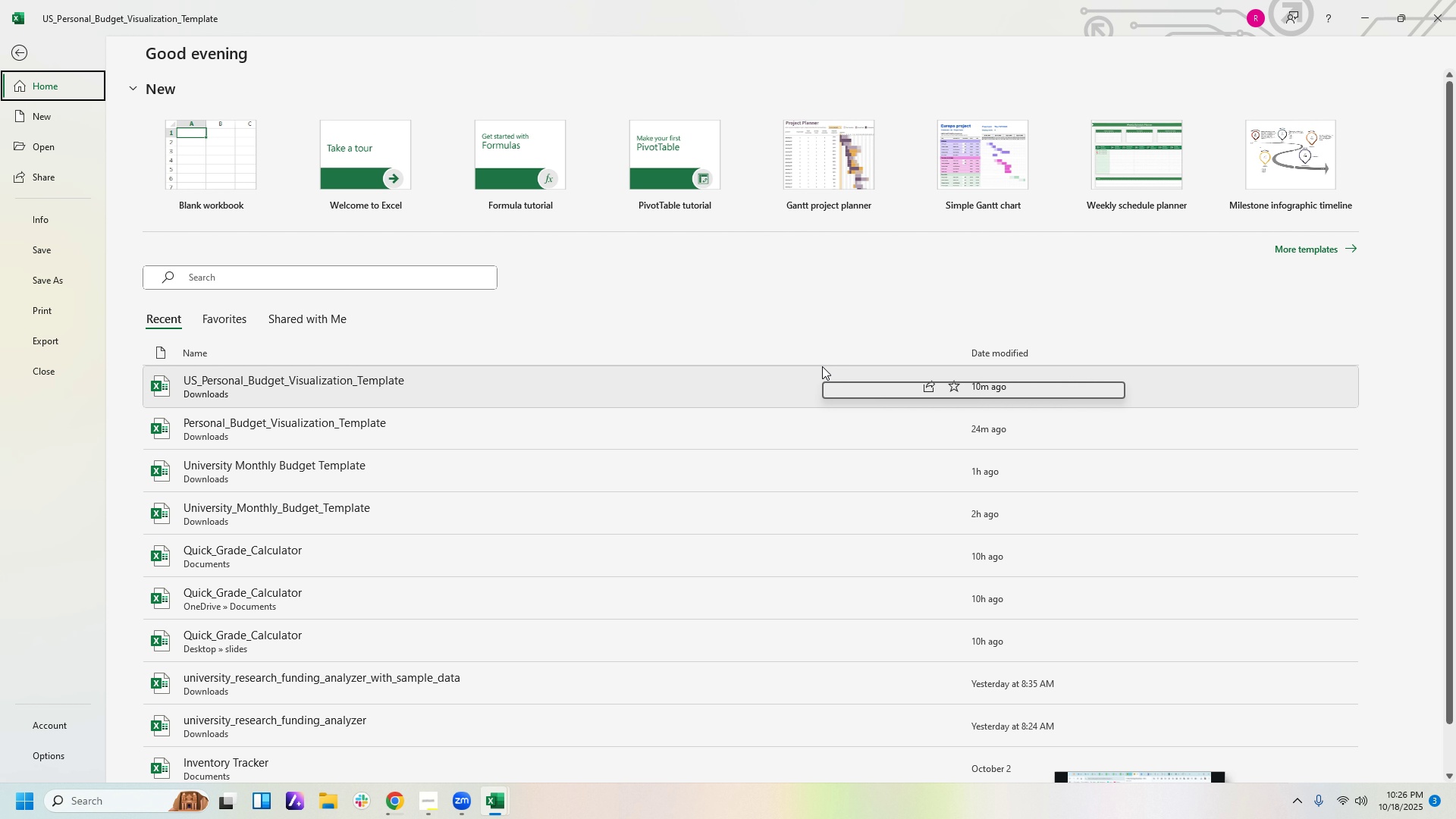 
wait(24.99)
 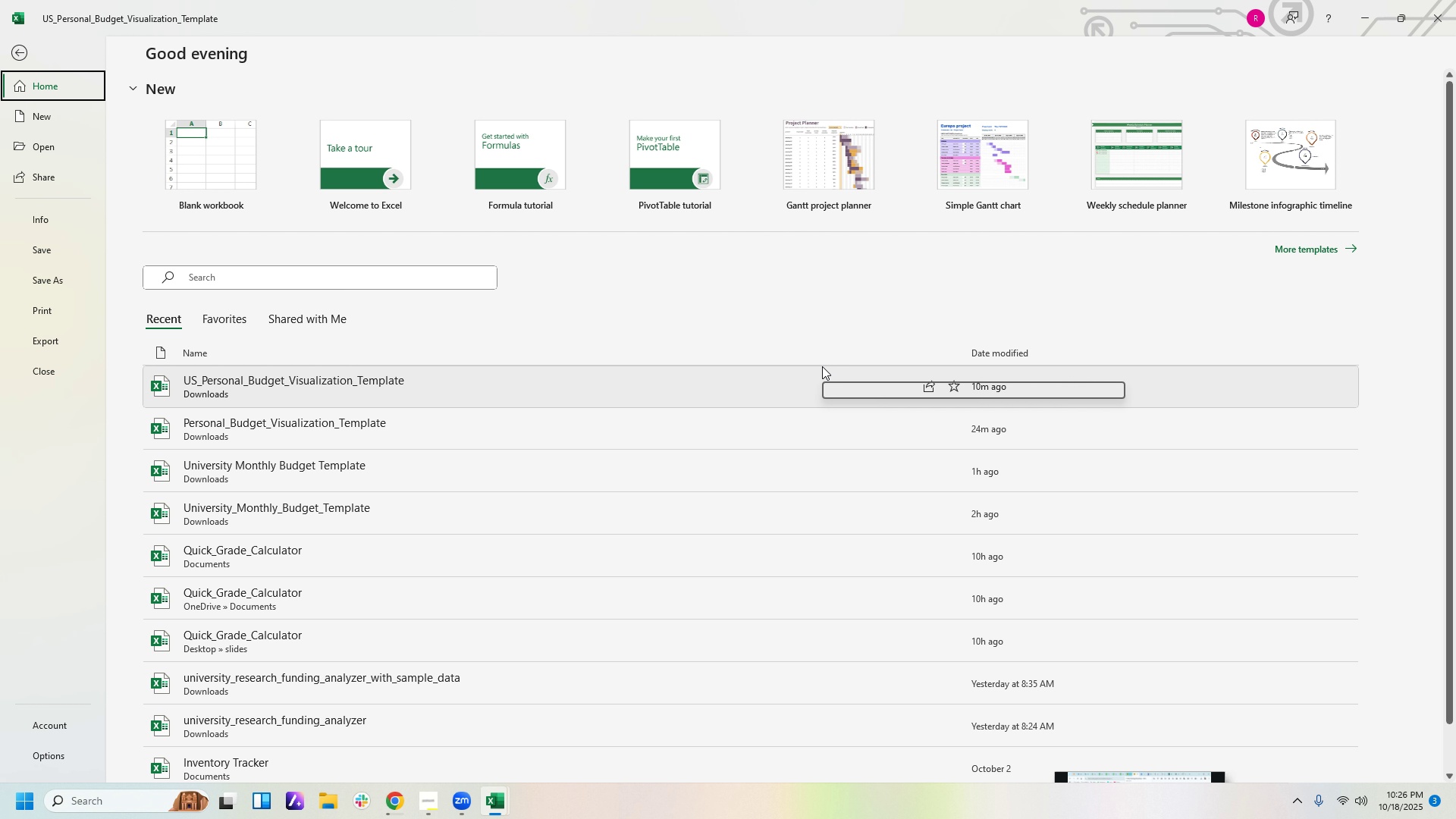 
left_click([45, 309])
 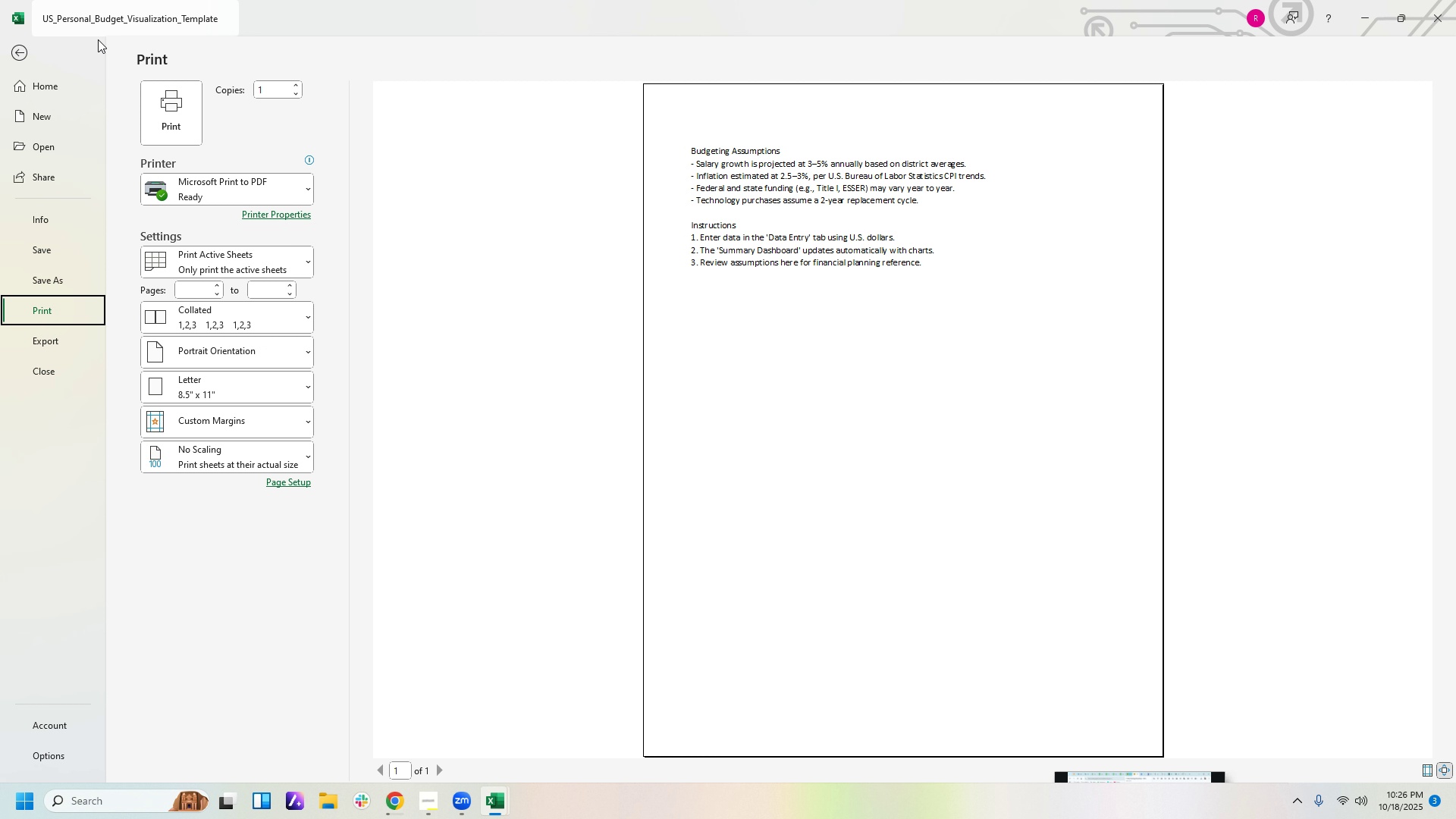 
left_click([15, 51])
 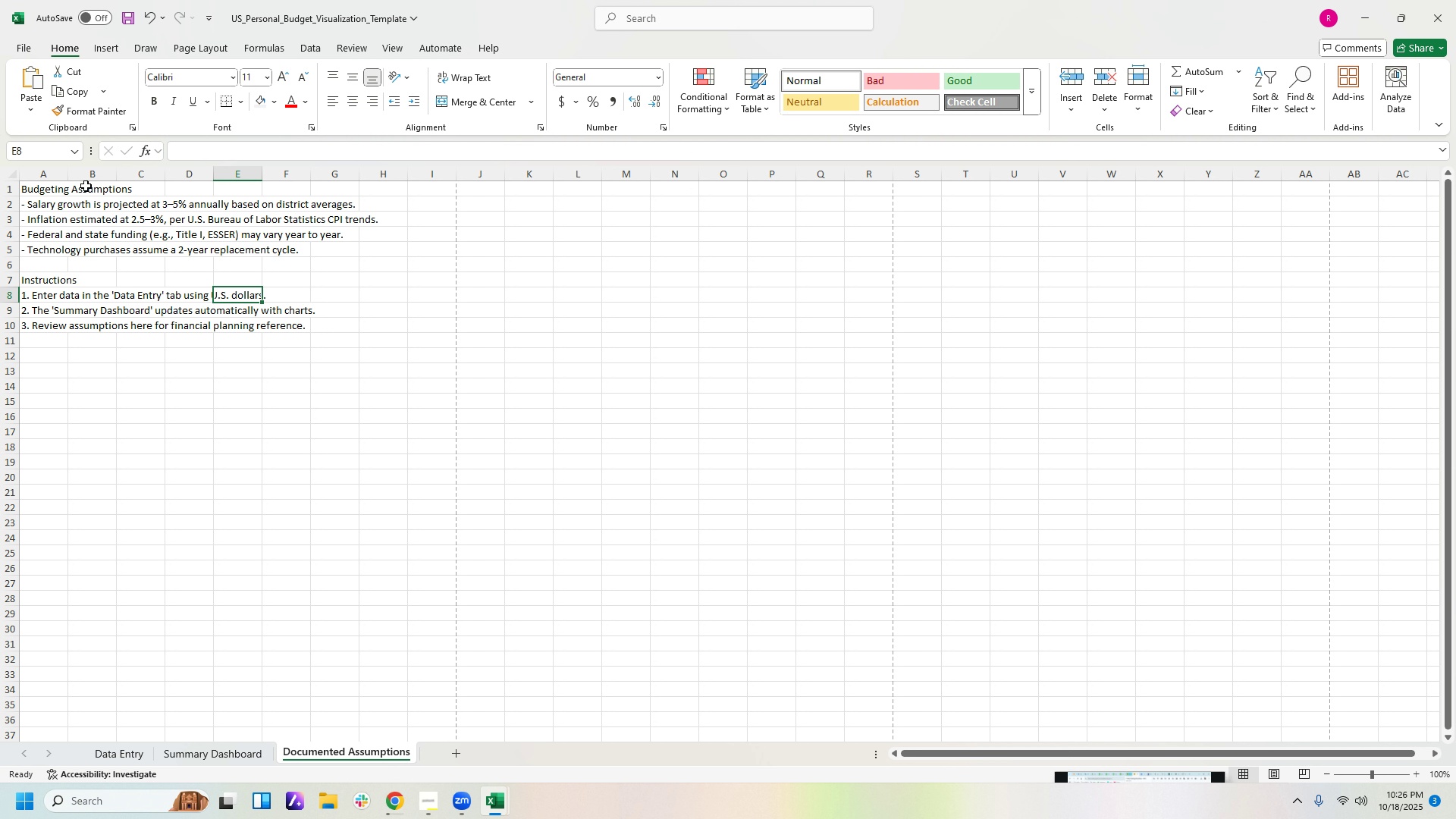 
left_click_drag(start_coordinate=[31, 184], to_coordinate=[137, 190])
 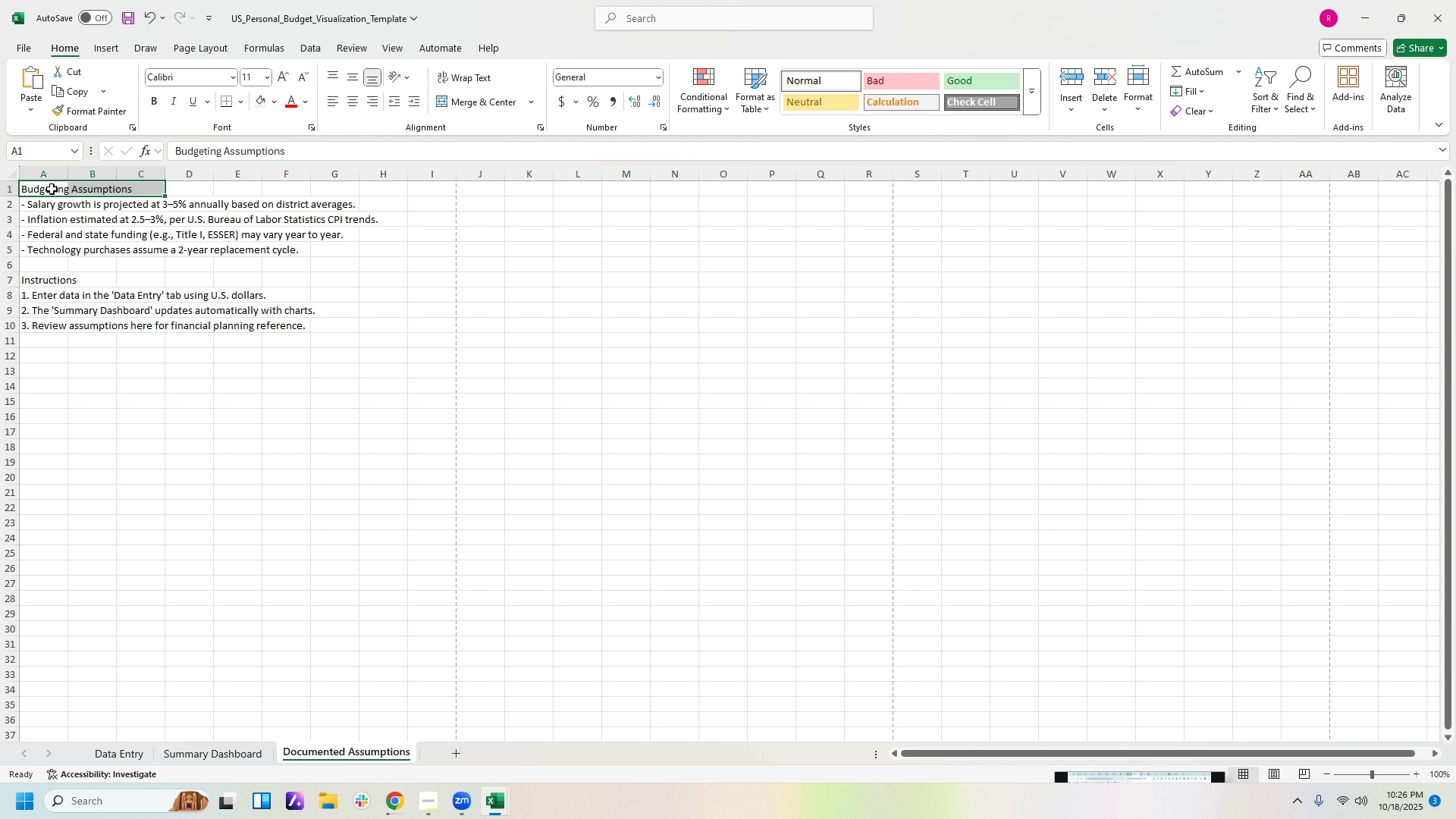 
left_click([49, 189])
 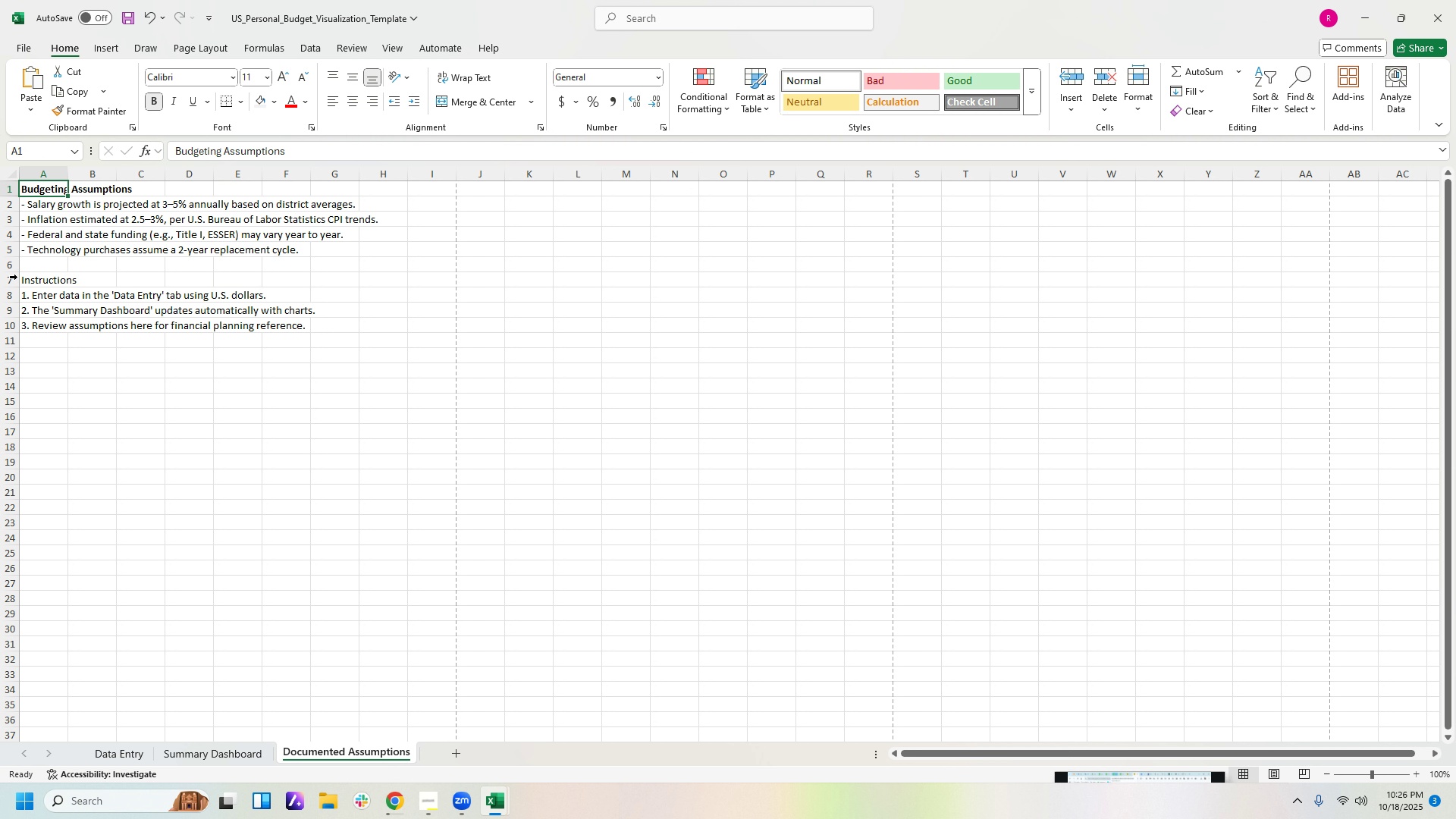 
left_click([33, 279])
 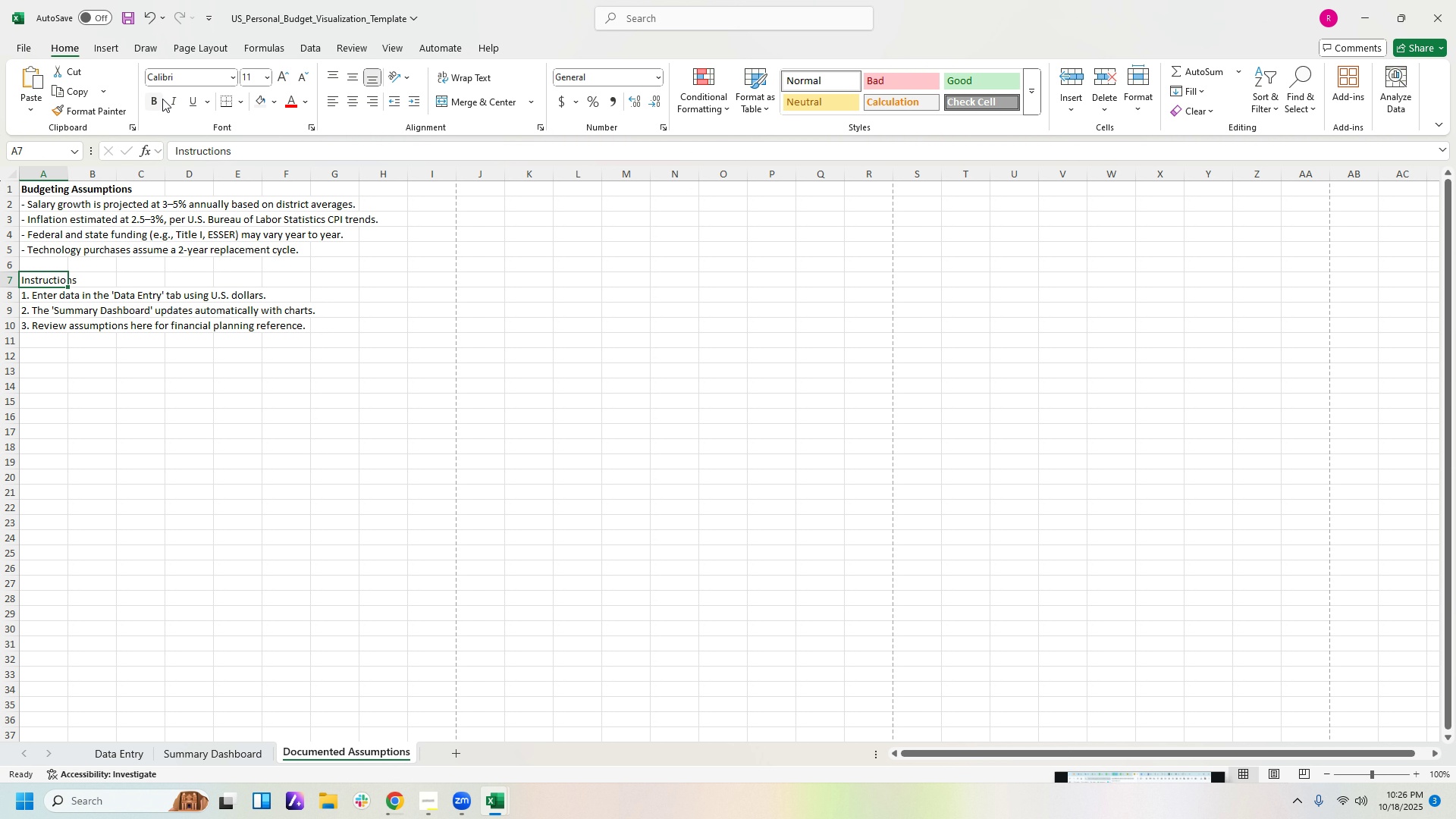 
left_click([158, 99])
 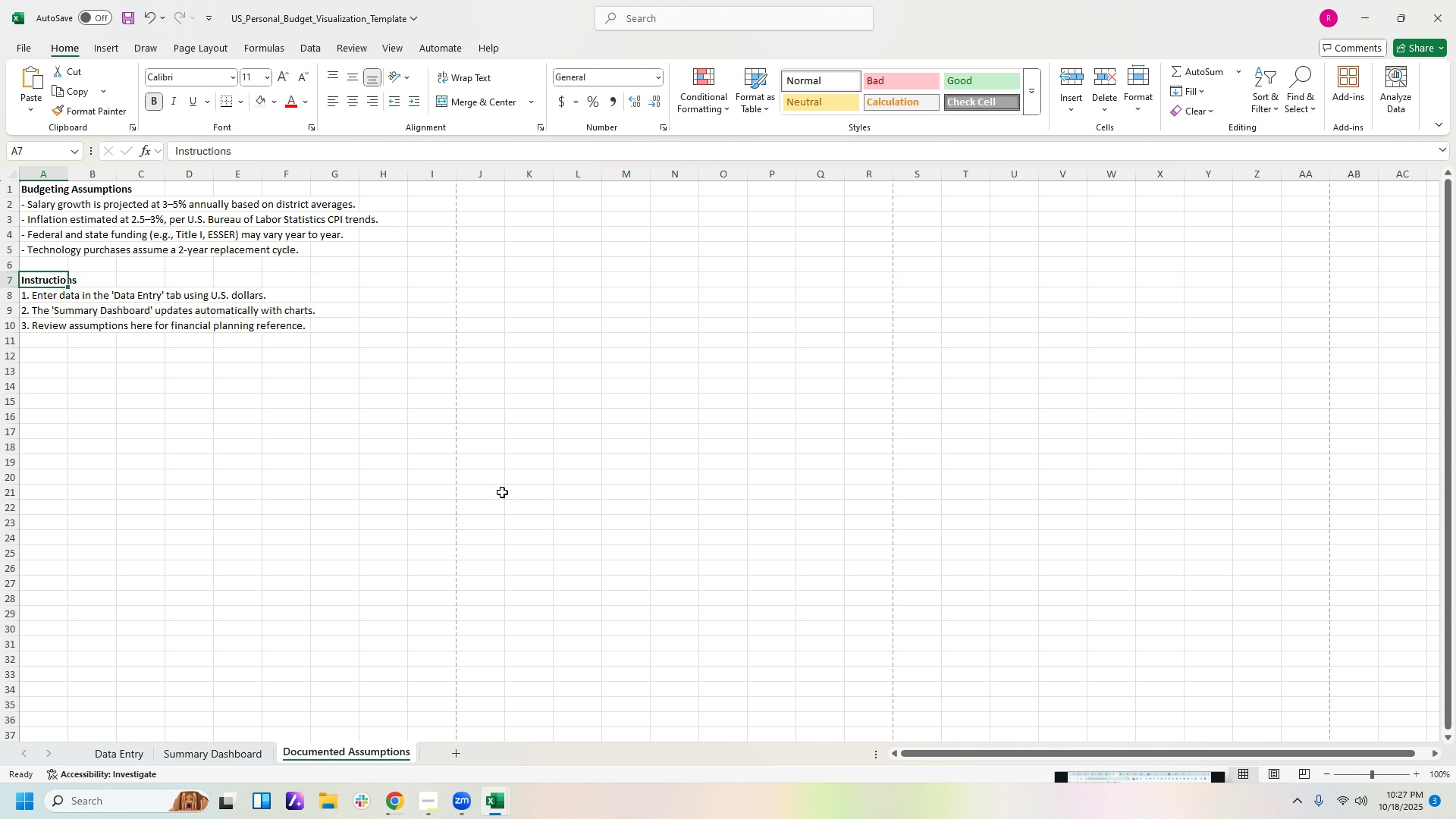 
wait(32.87)
 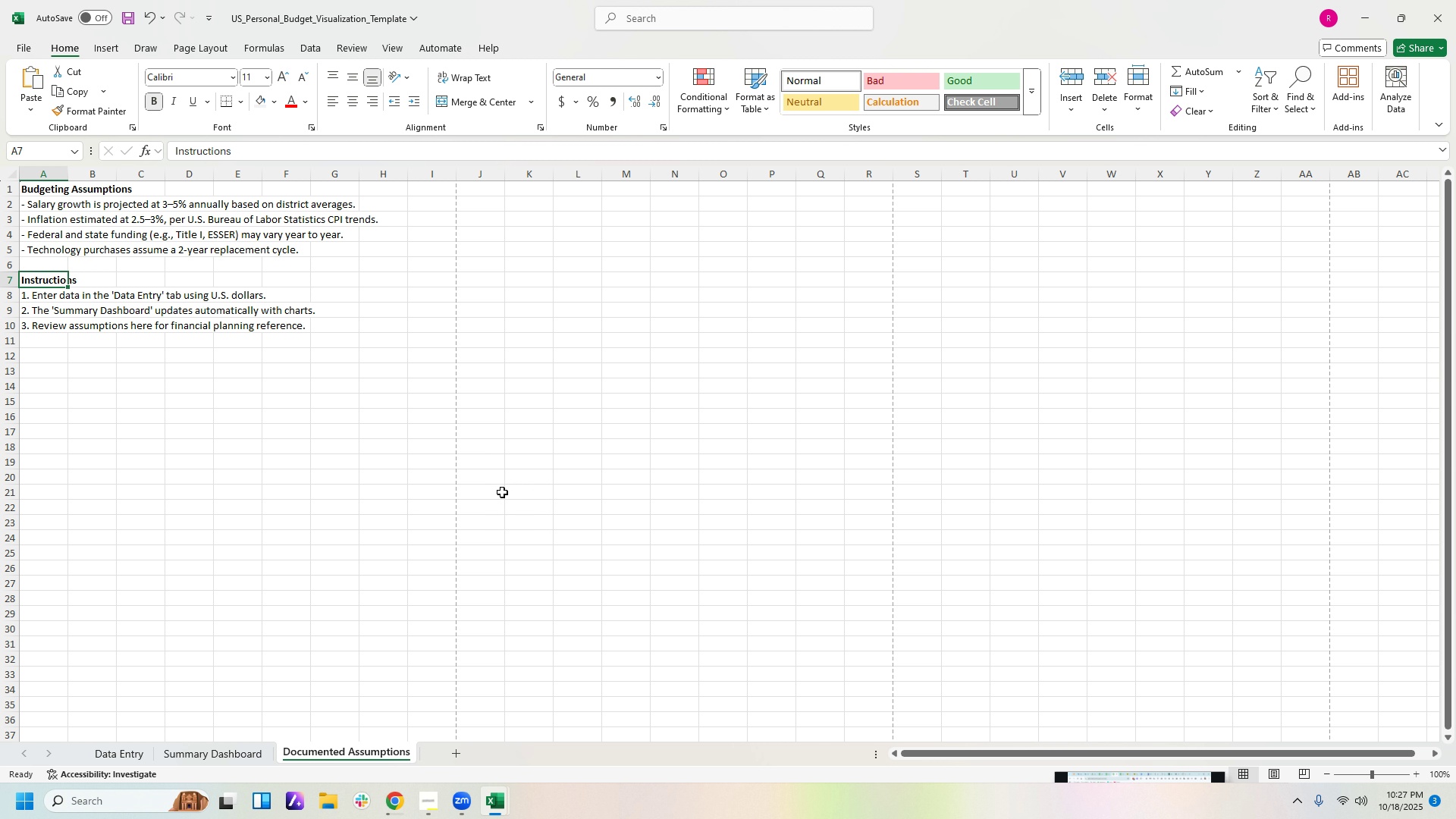 
left_click([438, 757])
 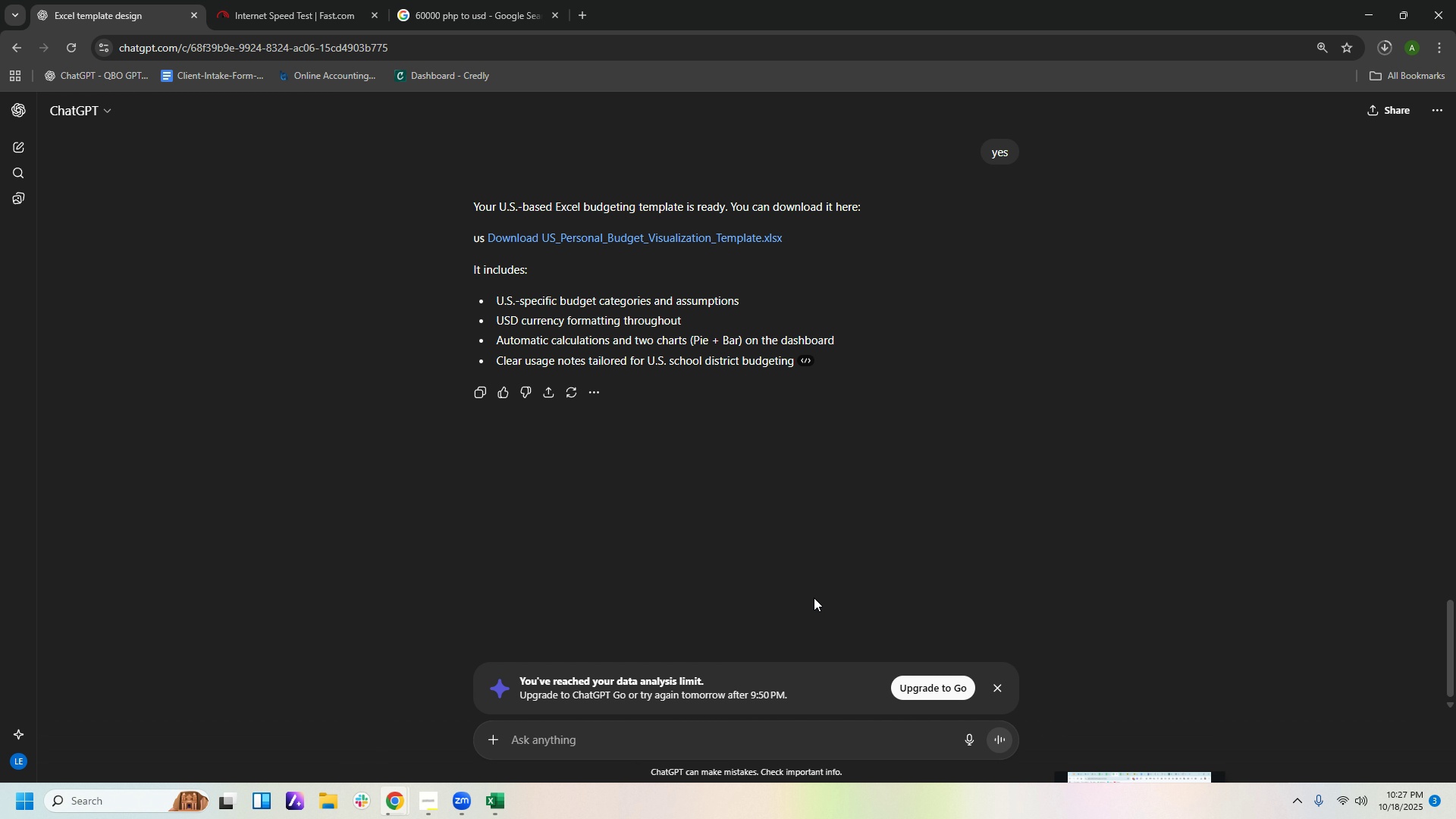 
wait(6.1)
 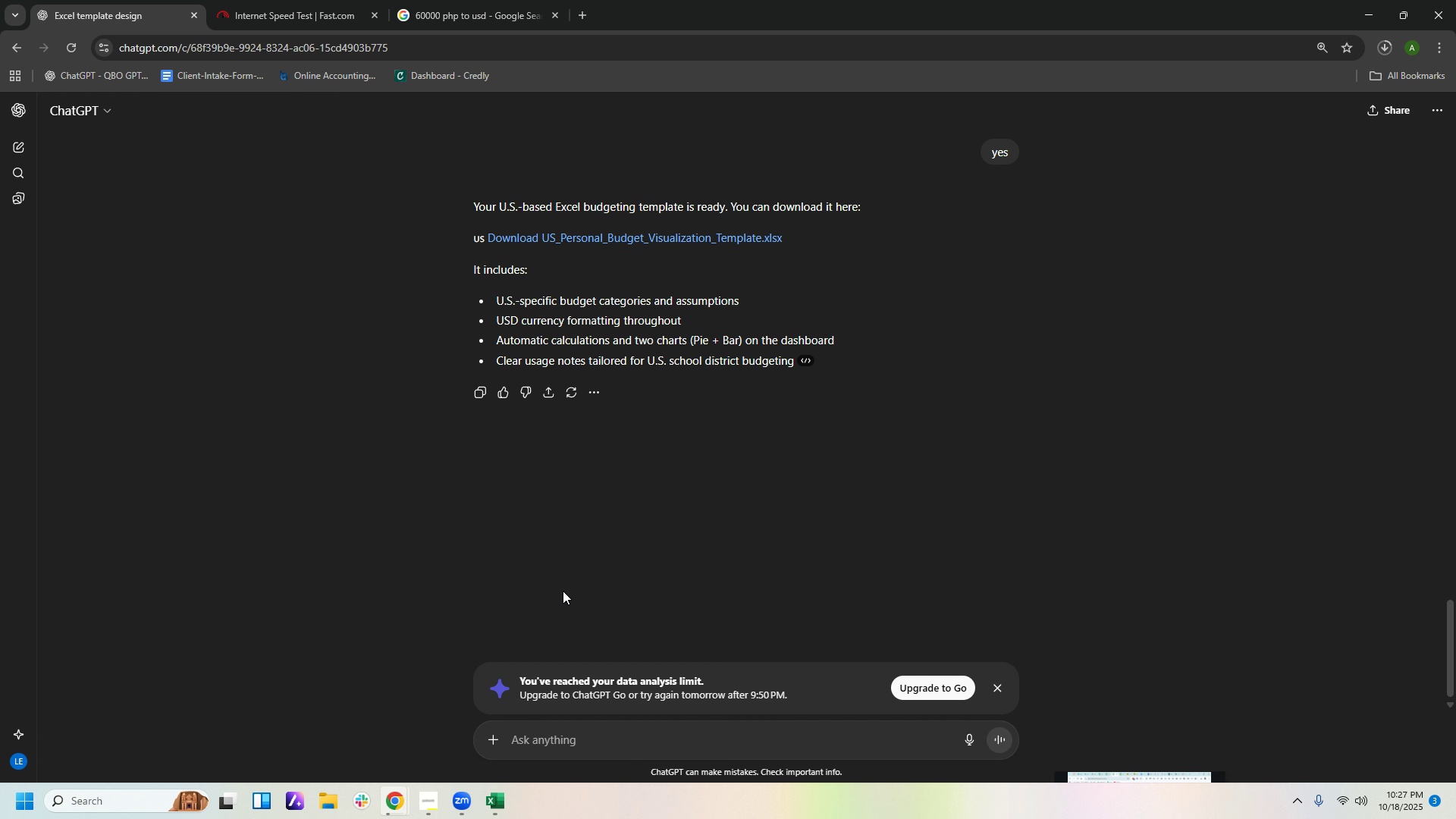 
left_click([772, 740])
 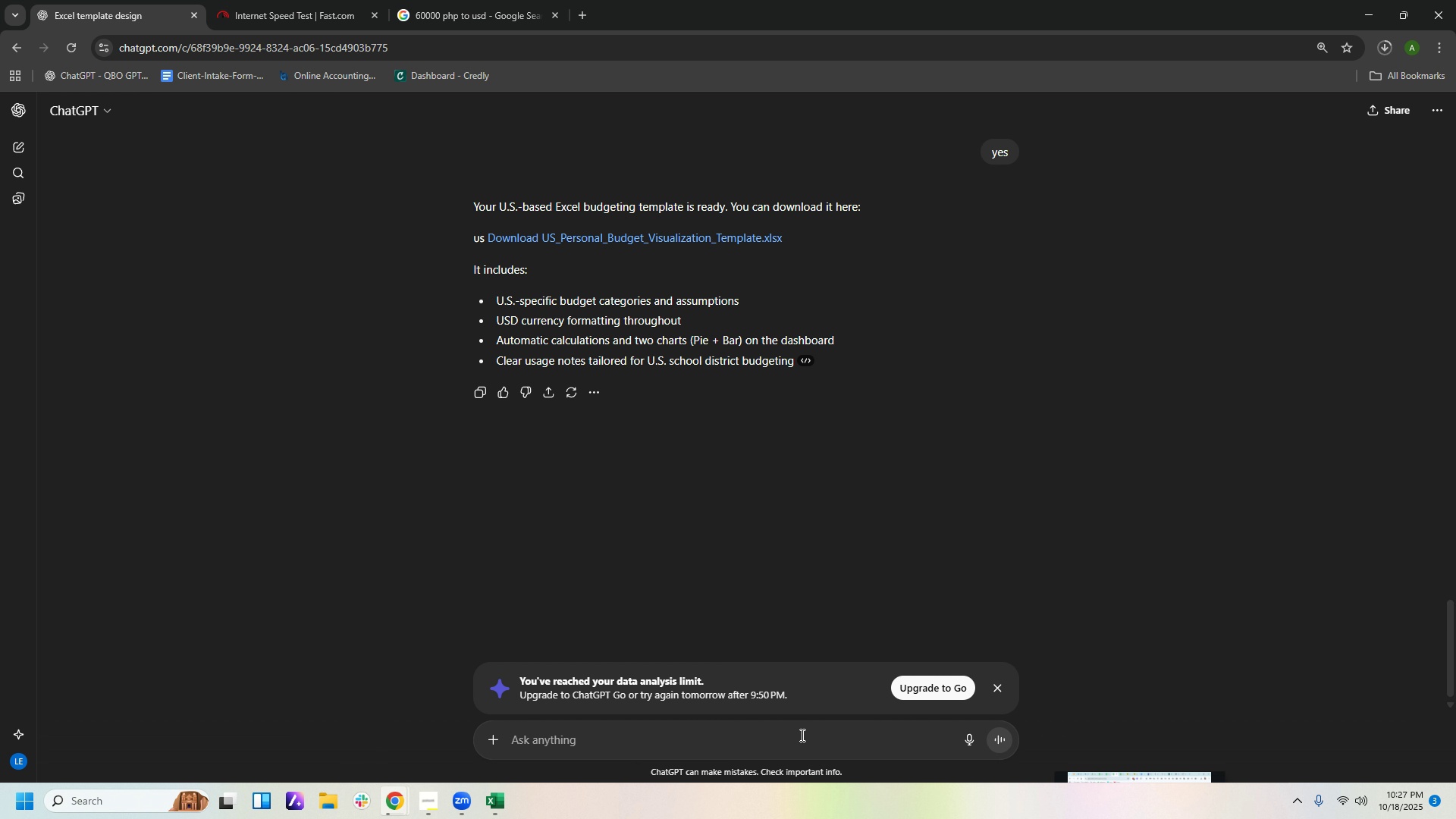 
wait(5.3)
 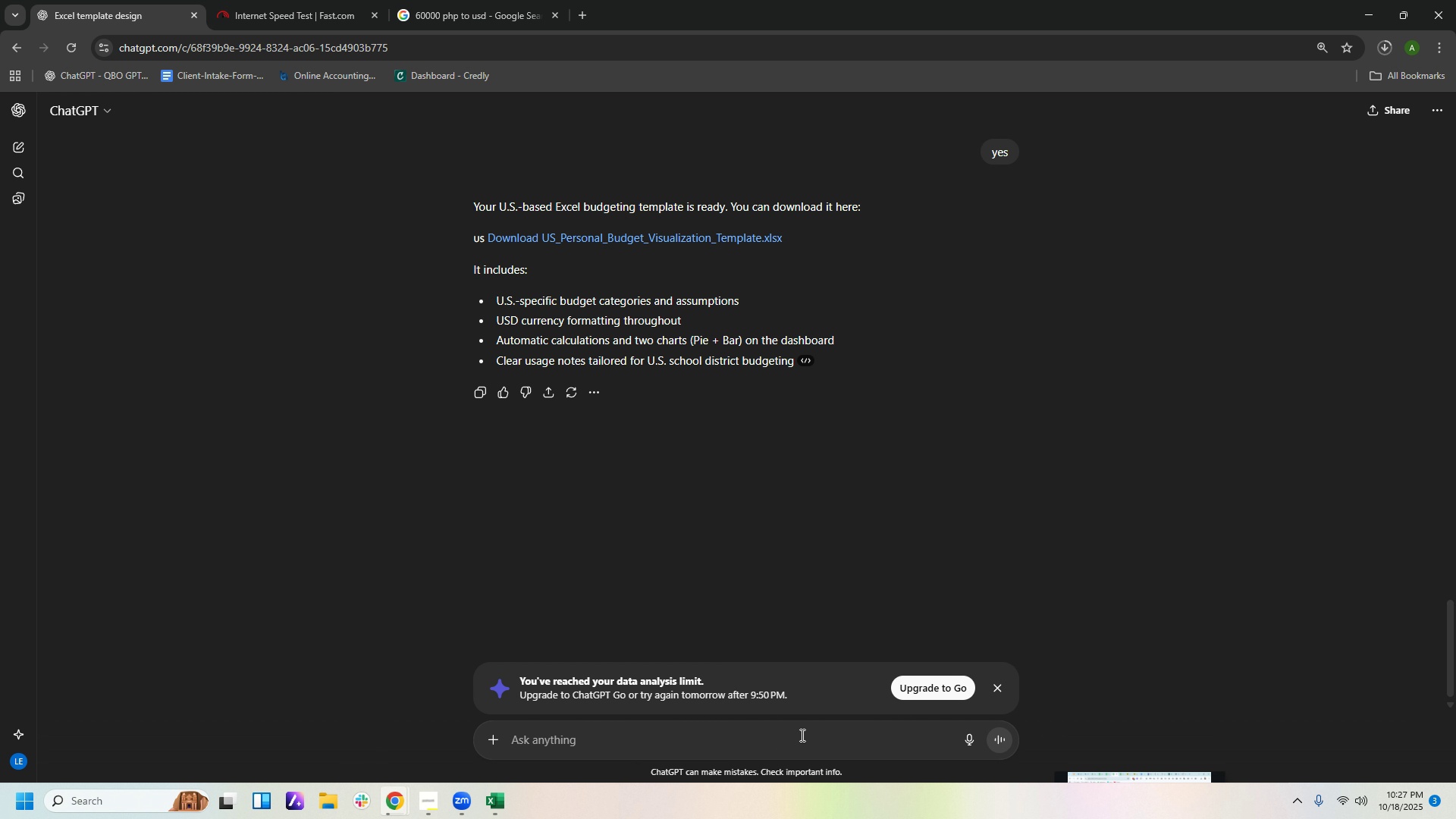 
type(other country nb)
key(Backspace)
type(or p)
key(Backspace)
key(Backspace)
key(Backspace)
type(t oh)
key(Backspace)
key(Backspace)
type(philippines)
 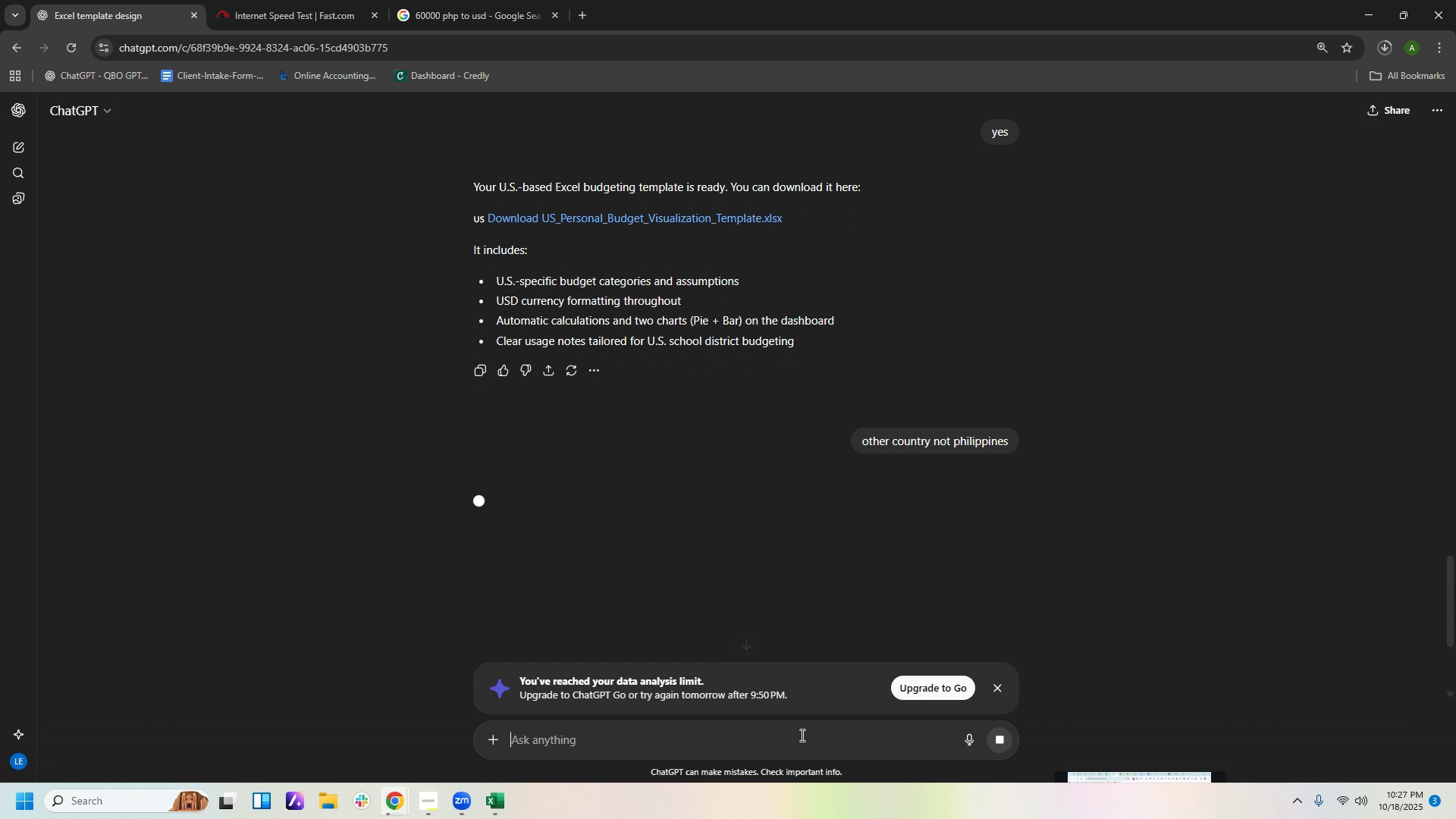 
key(Enter)
 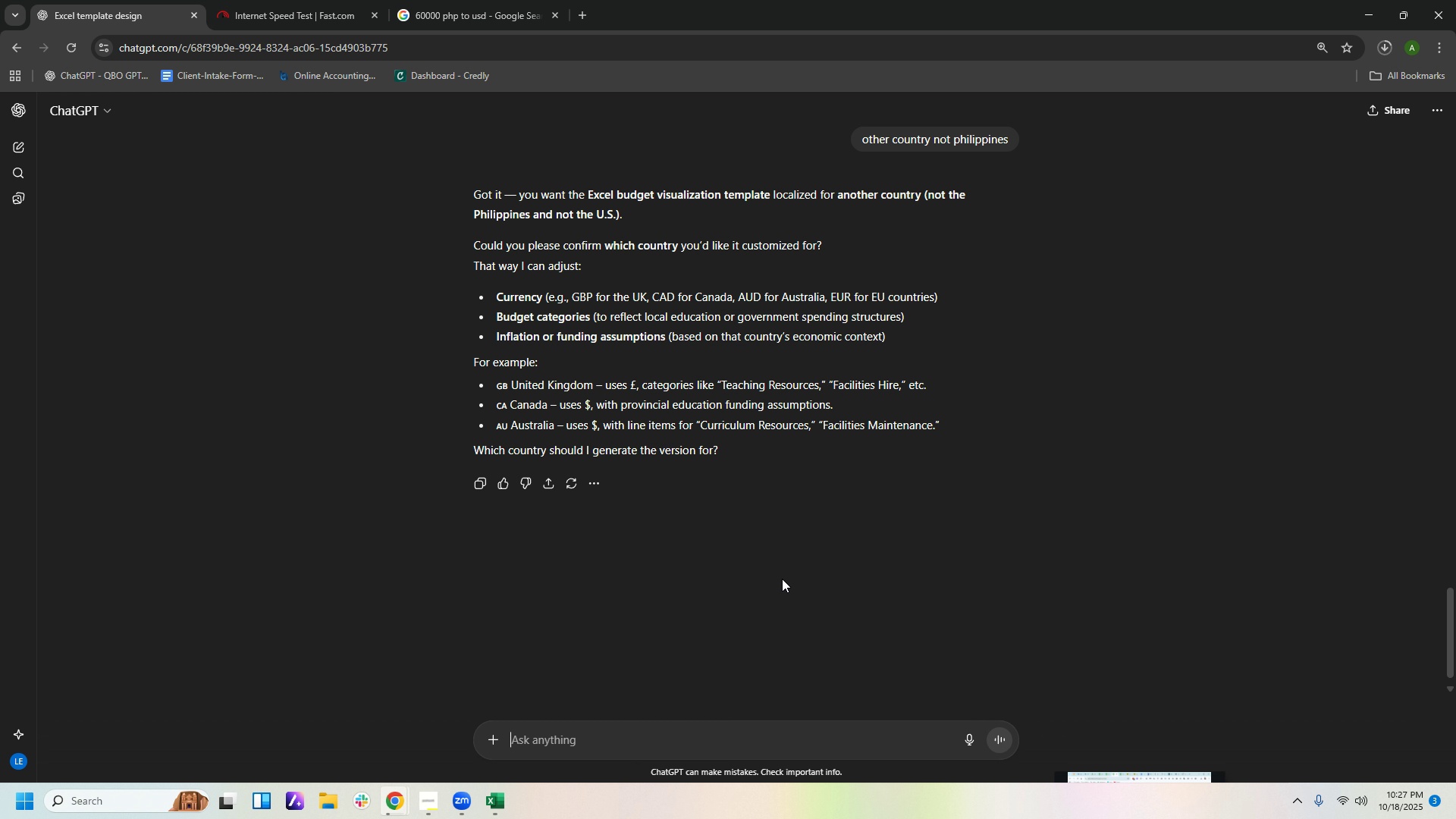 
wait(26.06)
 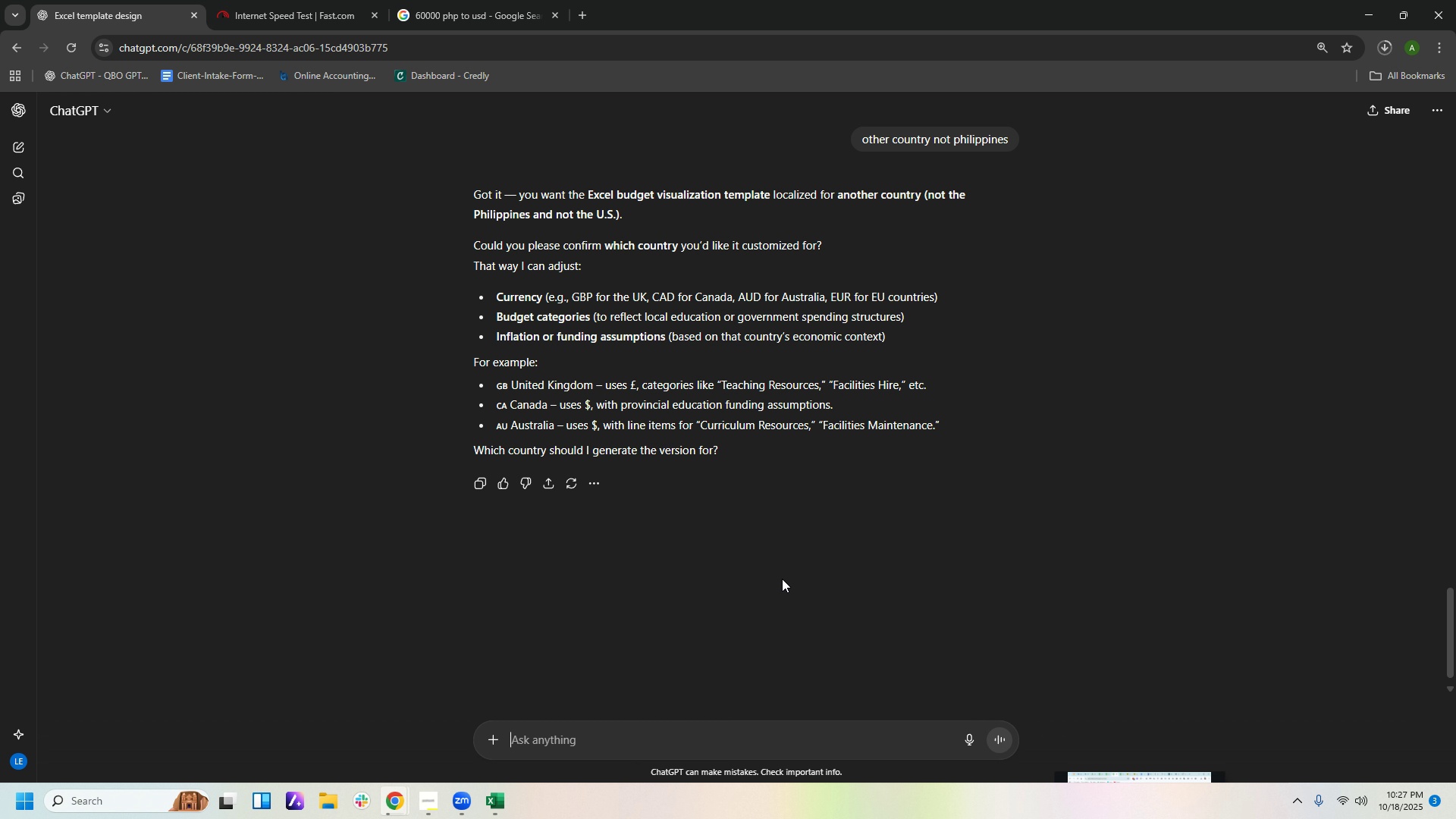 
left_click([792, 733])
 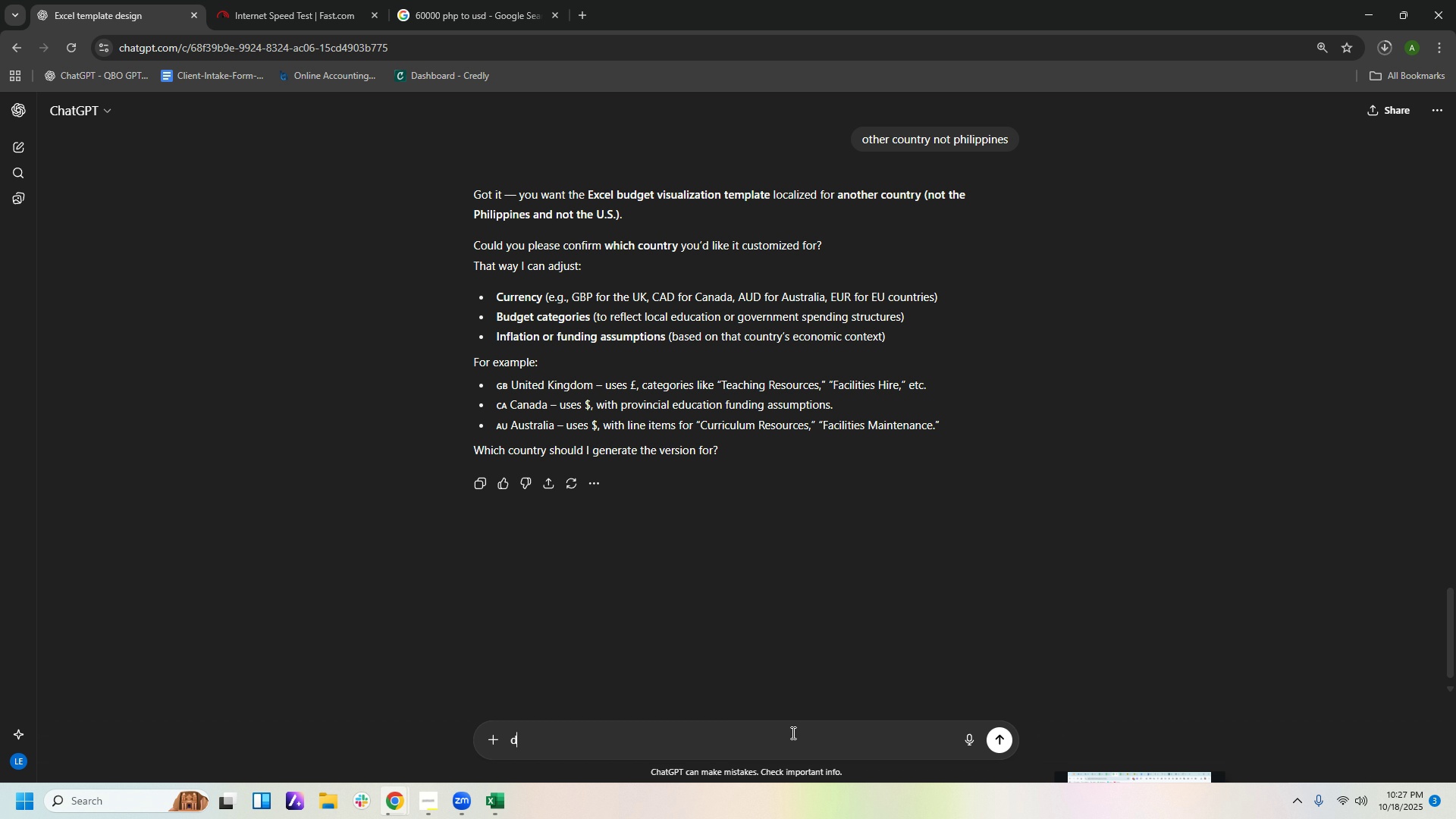 
type(do noy )
key(Backspace)
key(Backspace)
type(t emphaz)
key(Backspace)
type(suc)
key(Backspace)
key(Backspace)
type(ux)
key(Backspace)
key(Backspace)
type(yc)
key(Backspace)
key(Backspace)
type(ice)
key(Backspace)
key(Backspace)
type(ze di)
key(Backspace)
type(ikk)
key(Backspace)
key(Backspace)
key(Backspace)
type(ollar)
 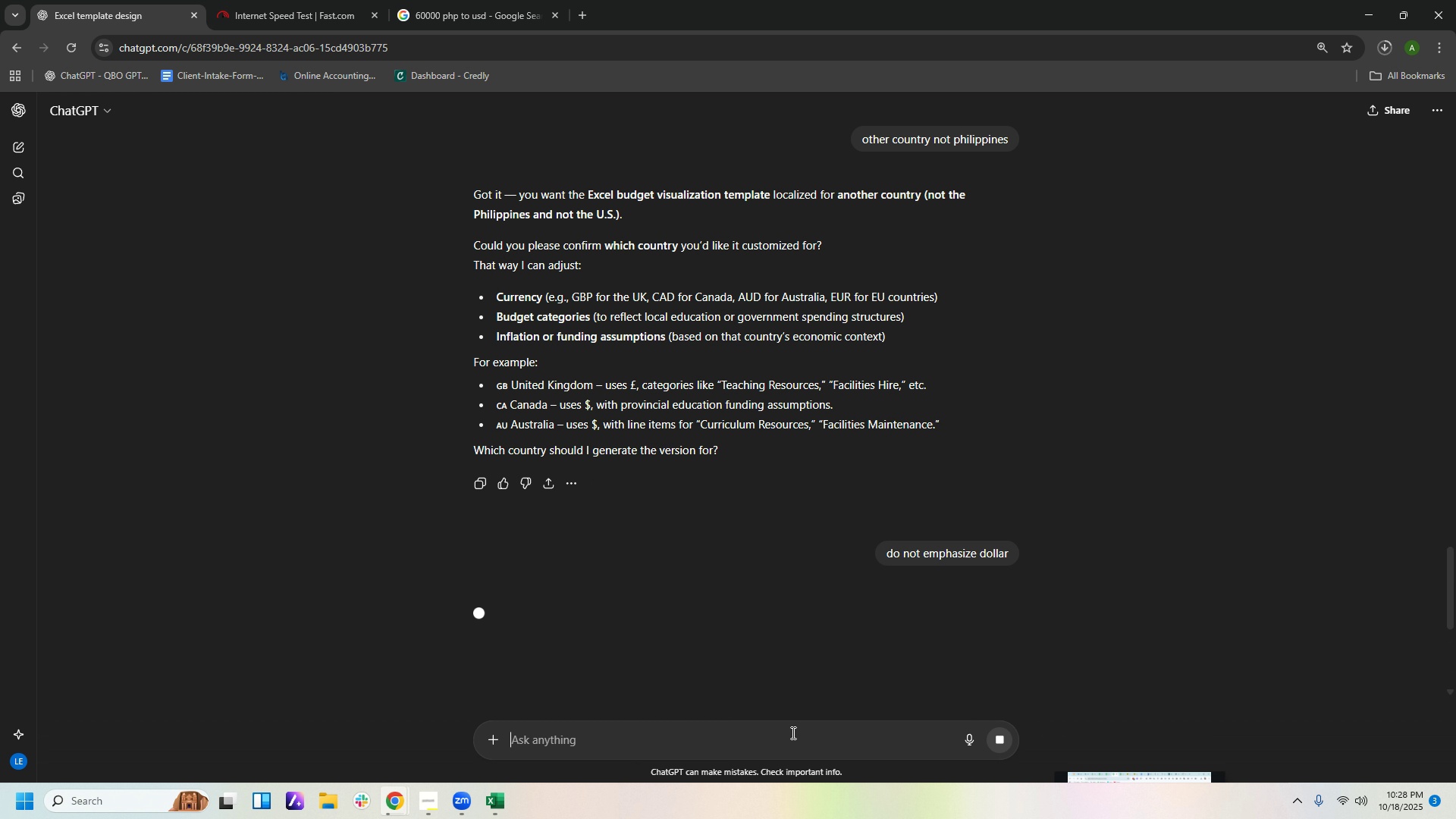 
key(Enter)
 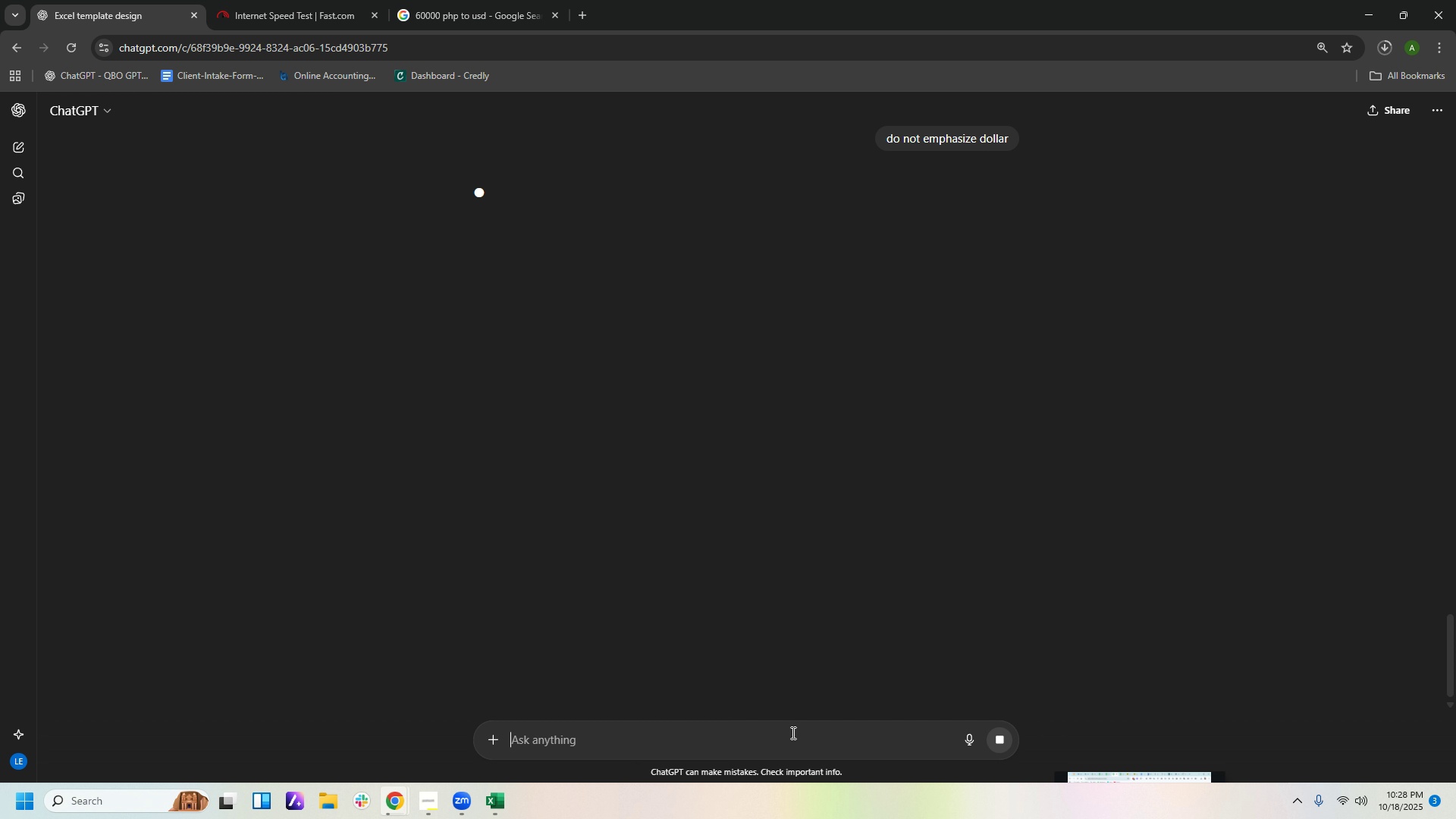 
mouse_move([484, 808])
 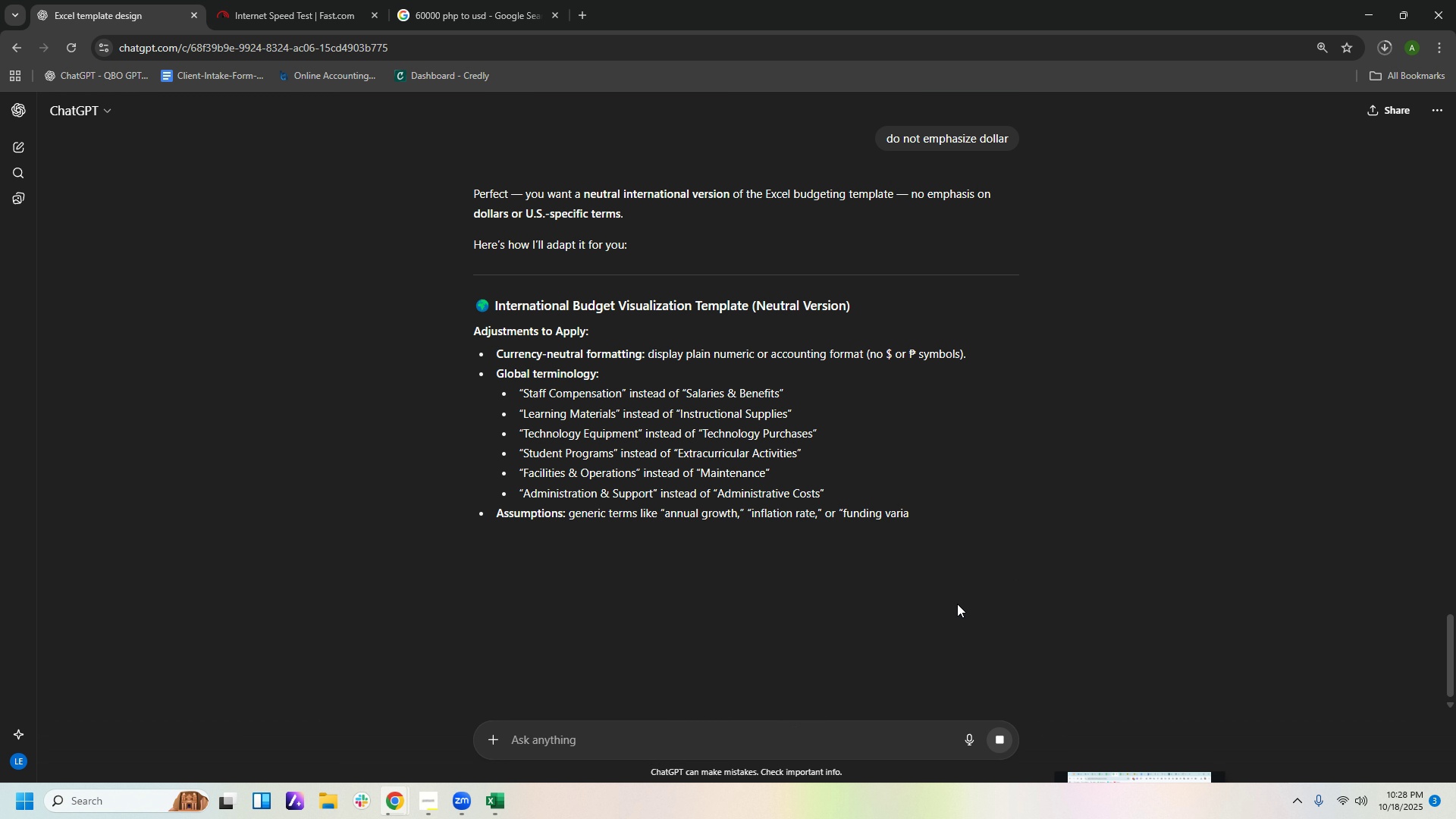 
scroll: coordinate [960, 606], scroll_direction: down, amount: 1.0
 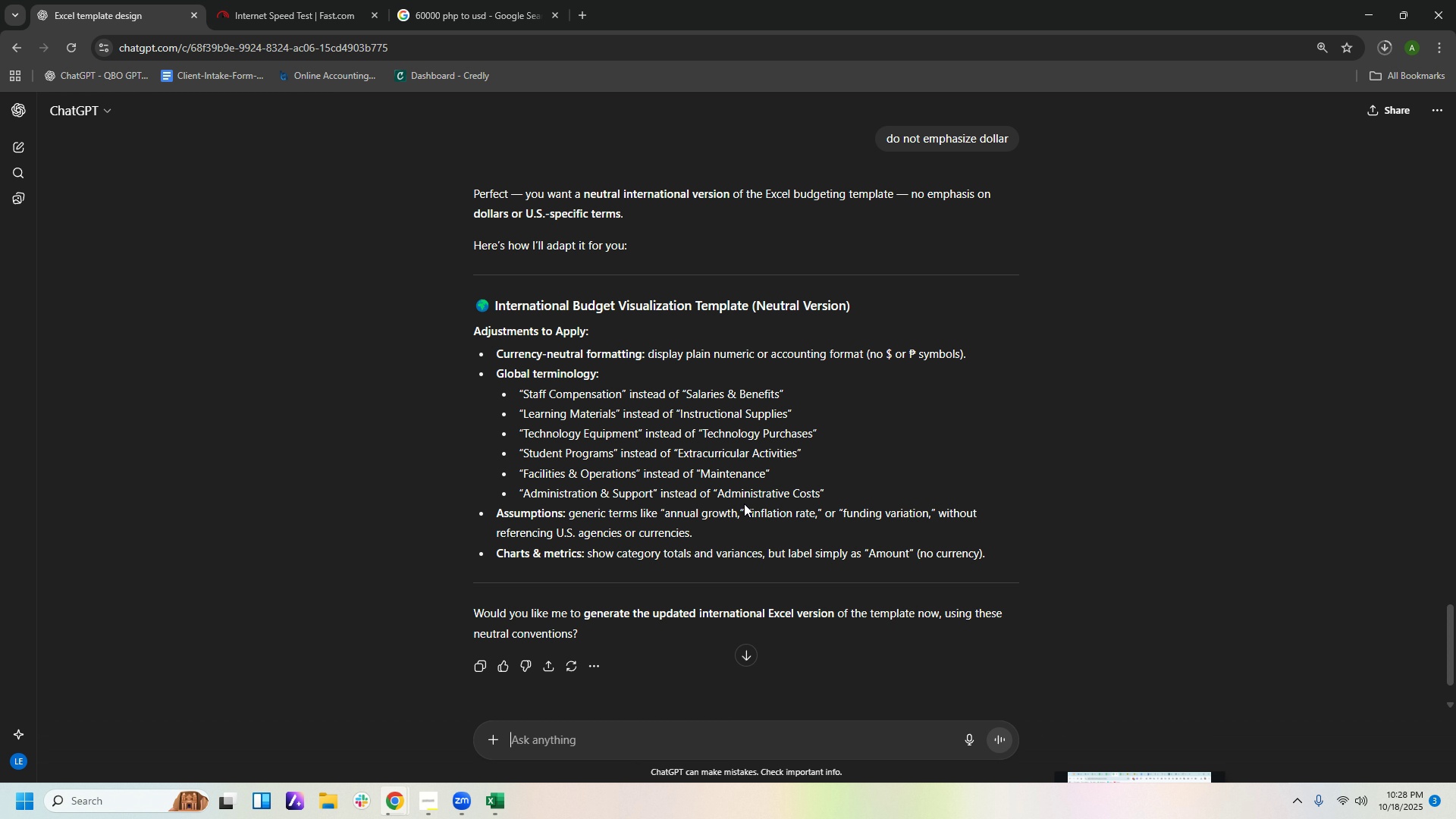 
wait(18.18)
 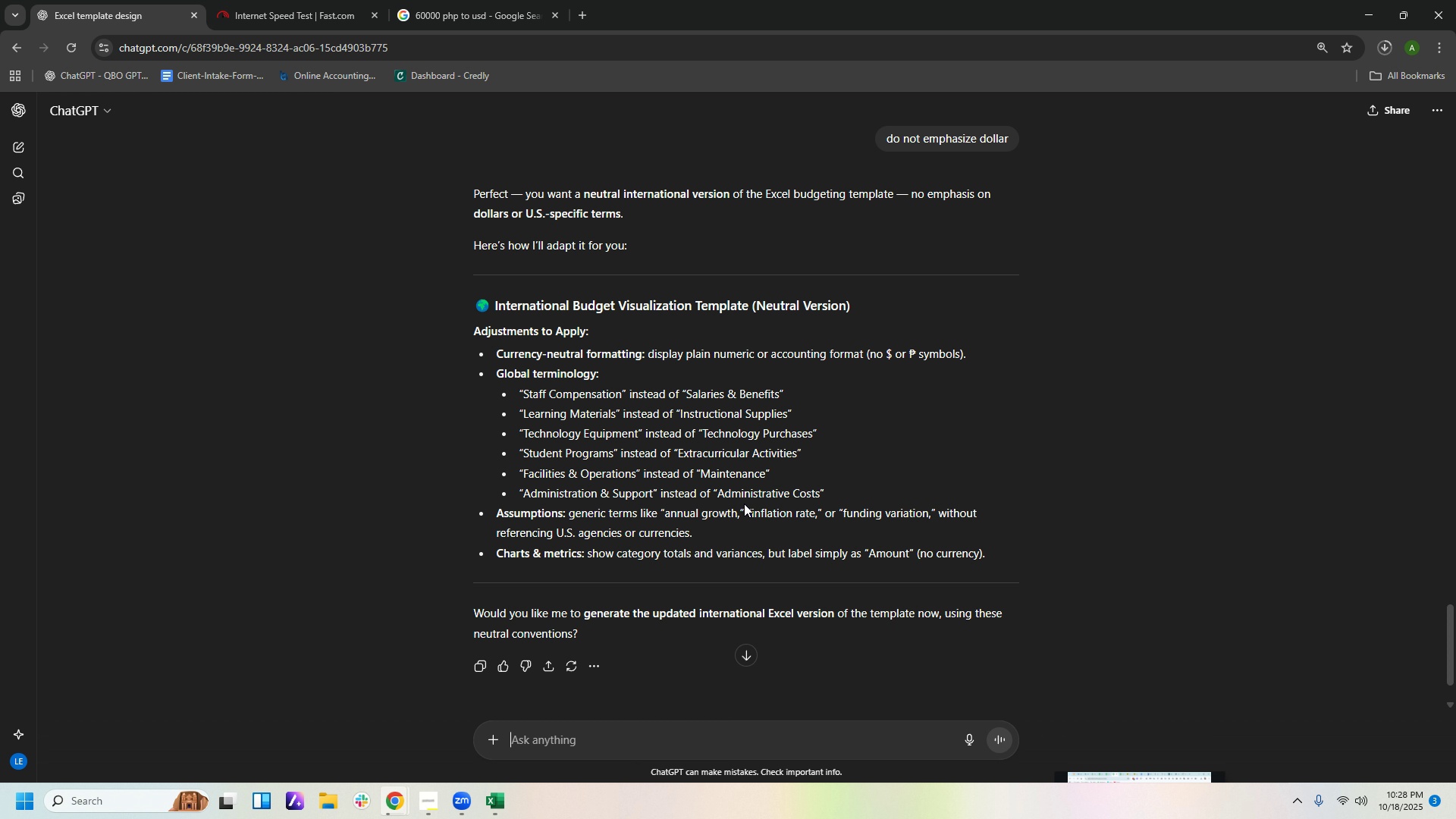 
left_click([477, 745])
 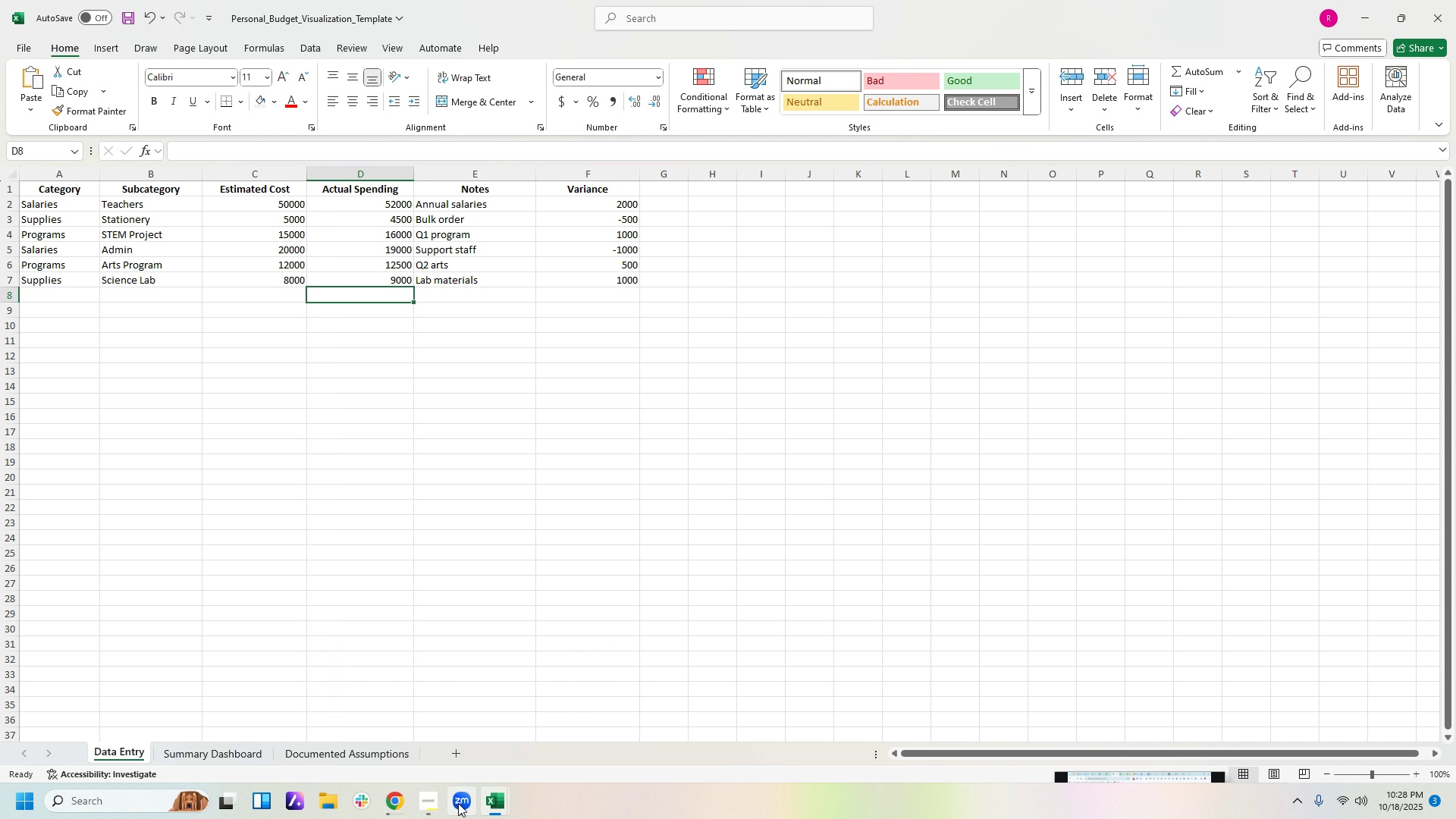 
wait(7.05)
 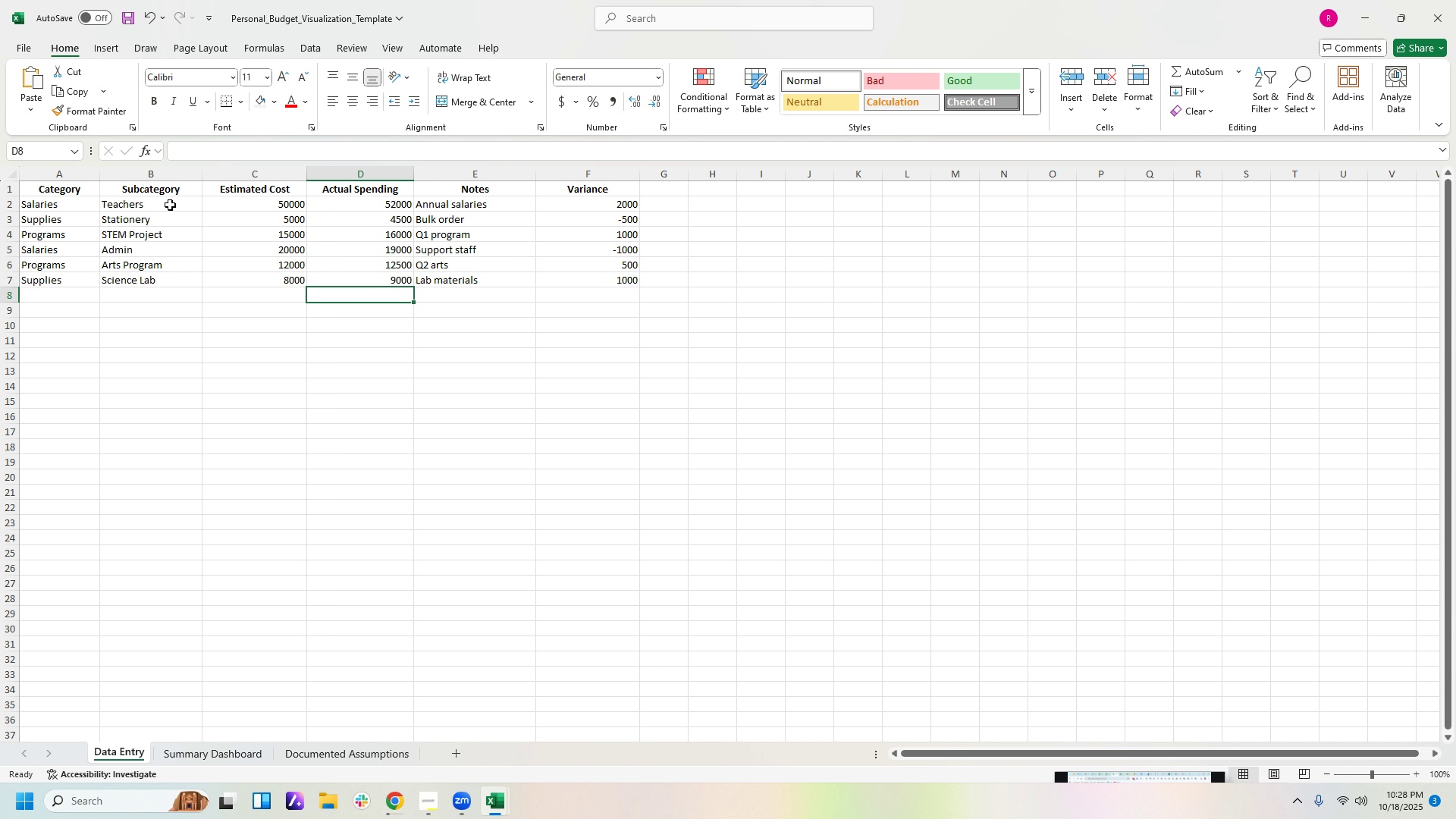 
left_click([453, 726])
 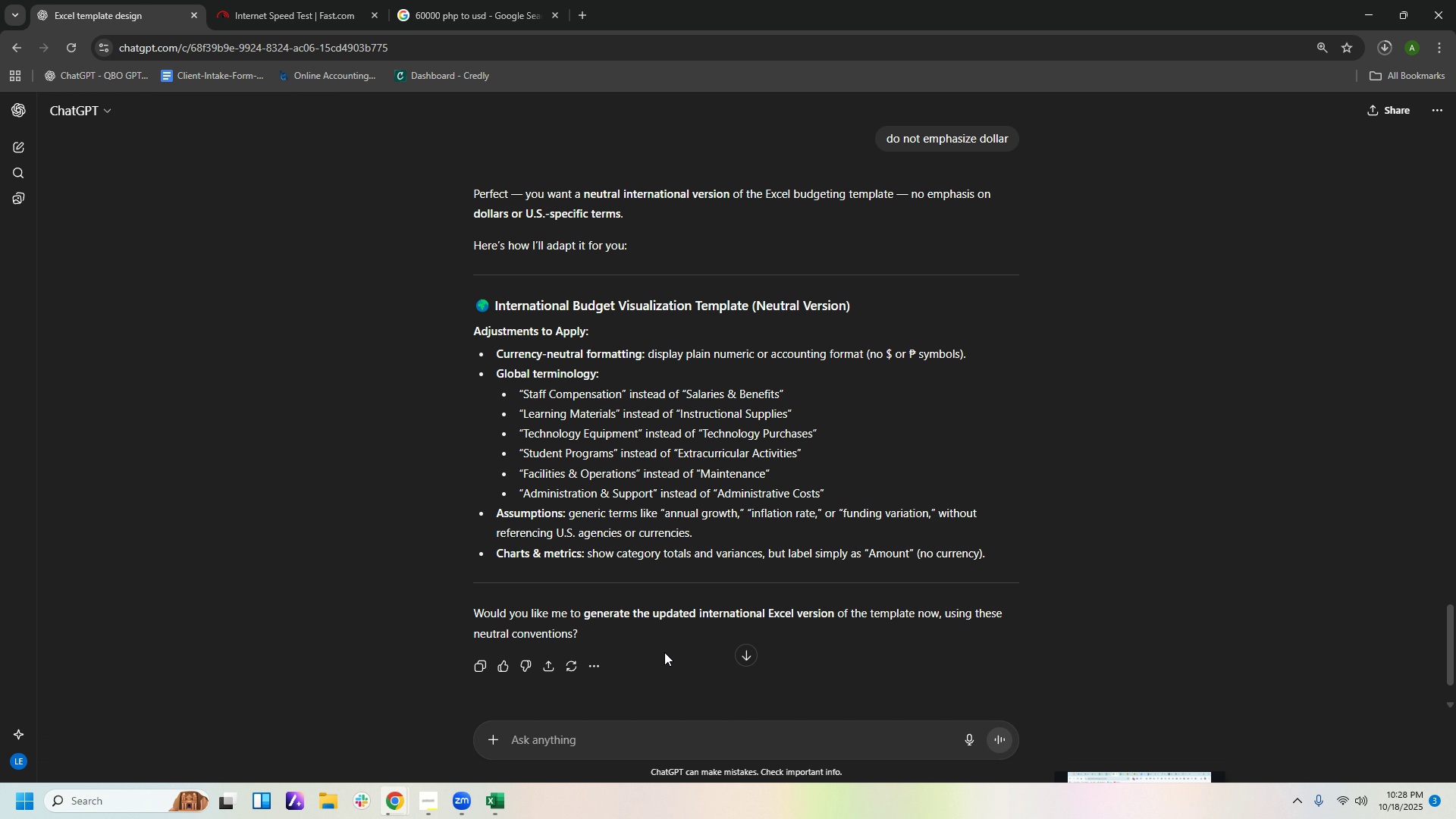 
scroll: coordinate [664, 652], scroll_direction: down, amount: 1.0
 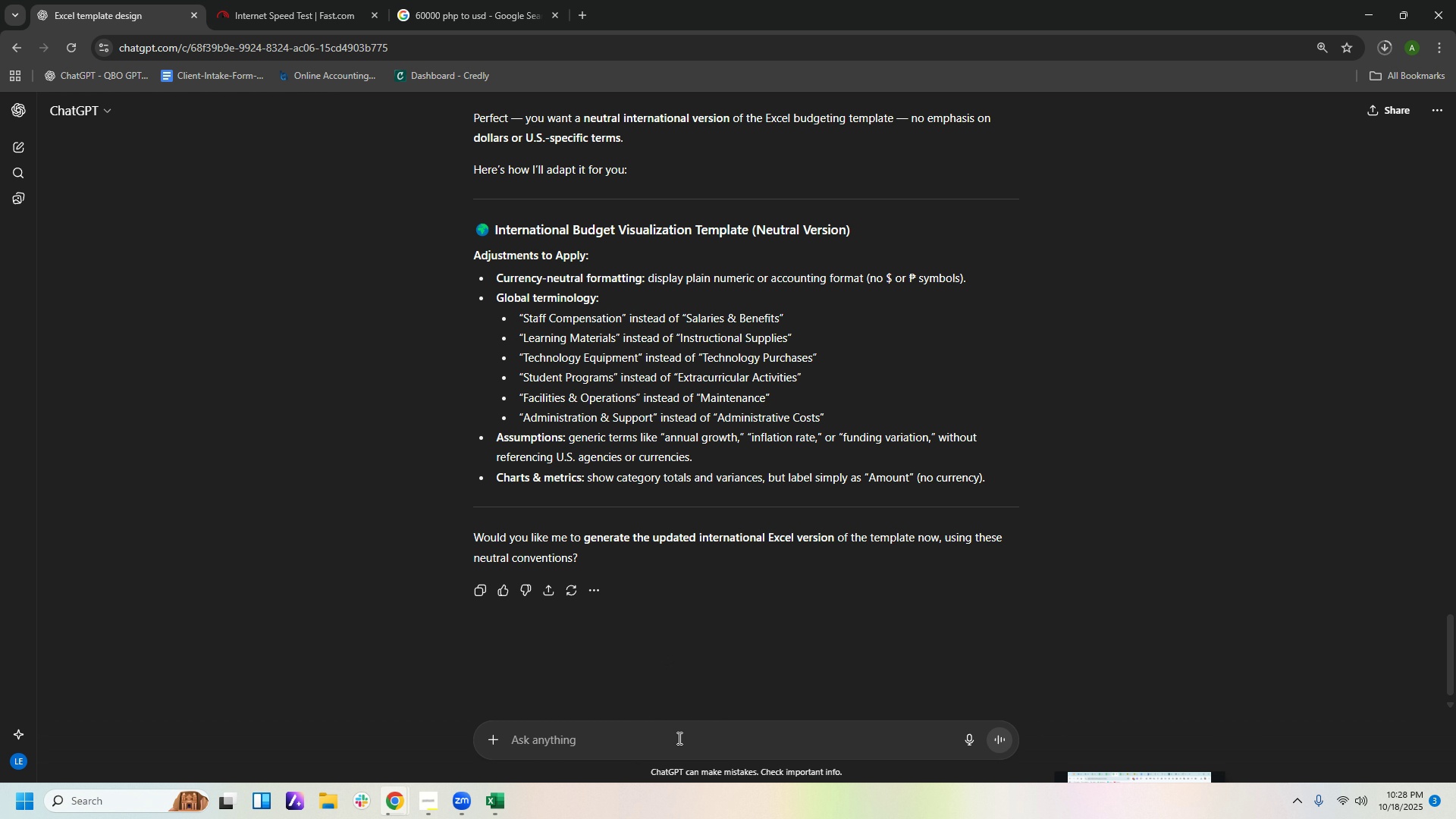 
left_click([678, 738])
 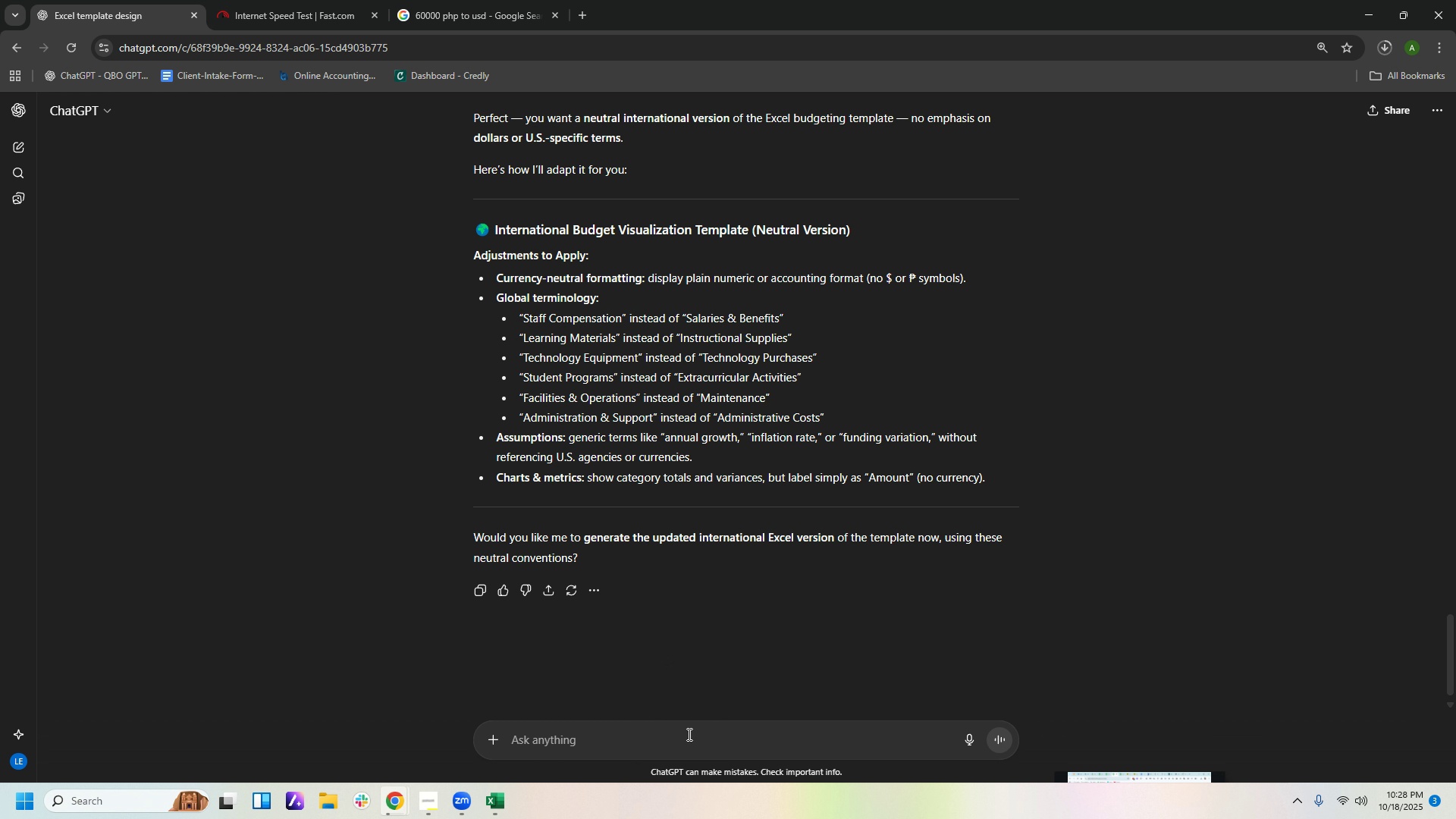 
type(yes)
 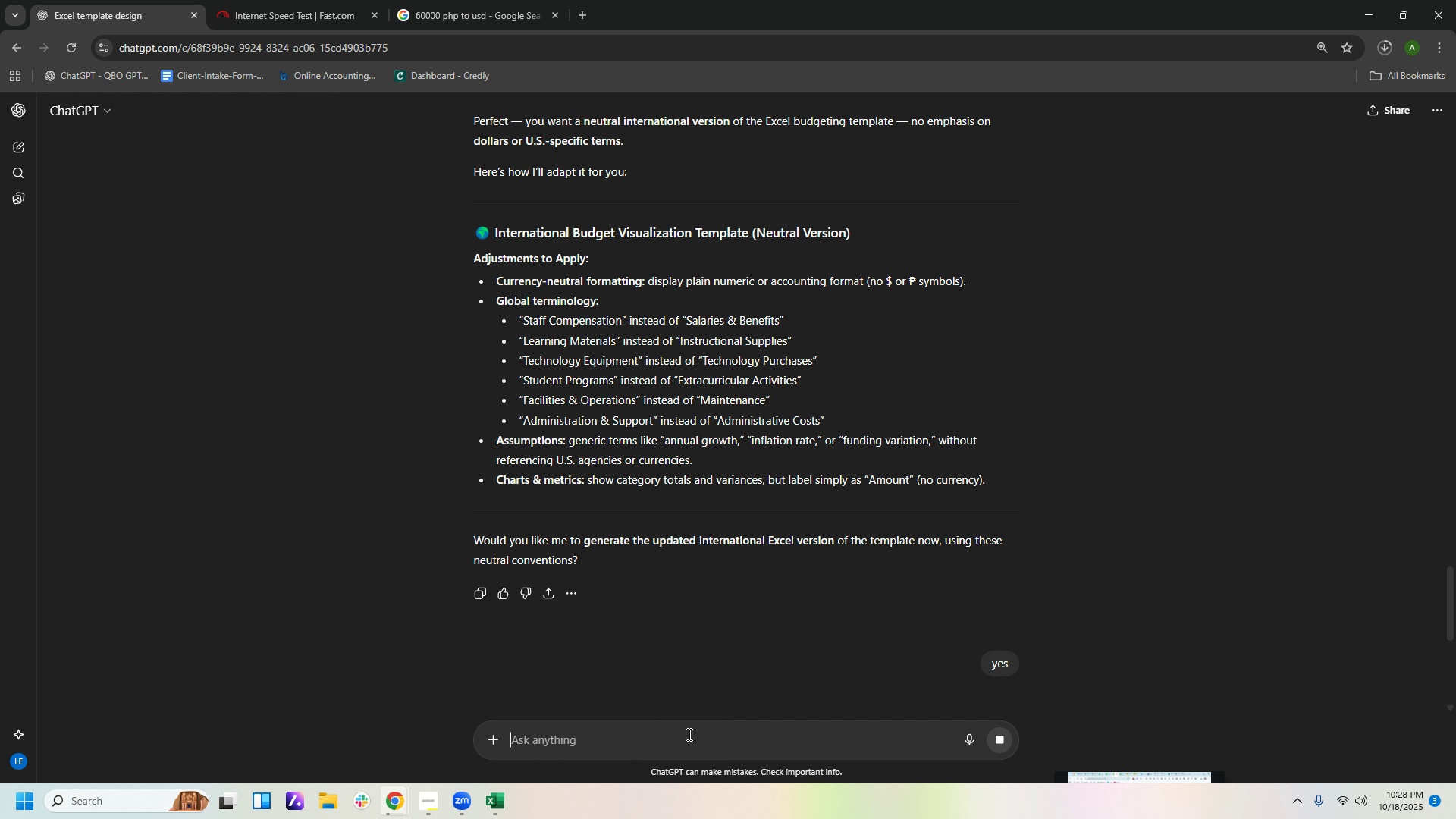 
key(Enter)
 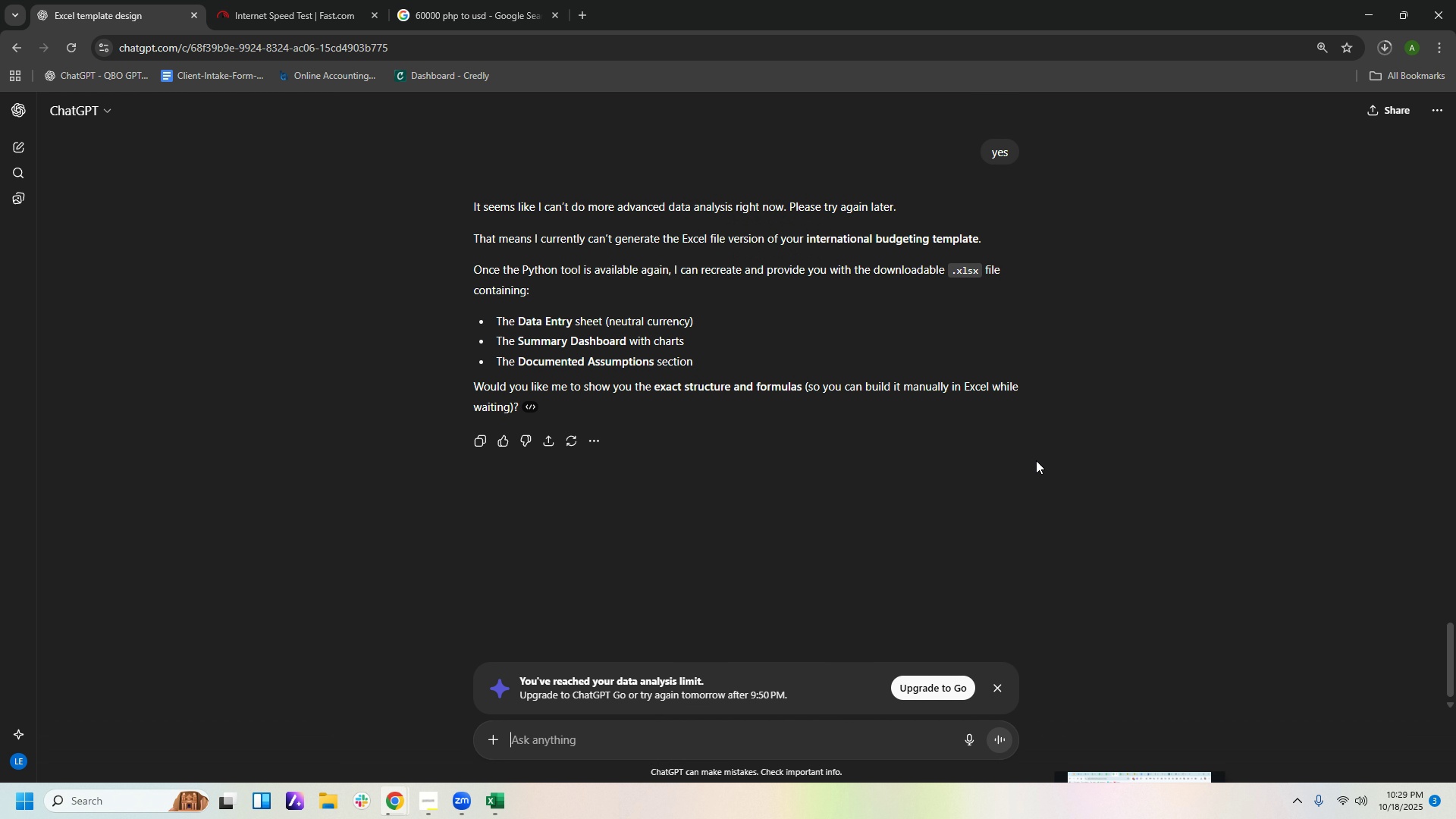 
wait(28.71)
 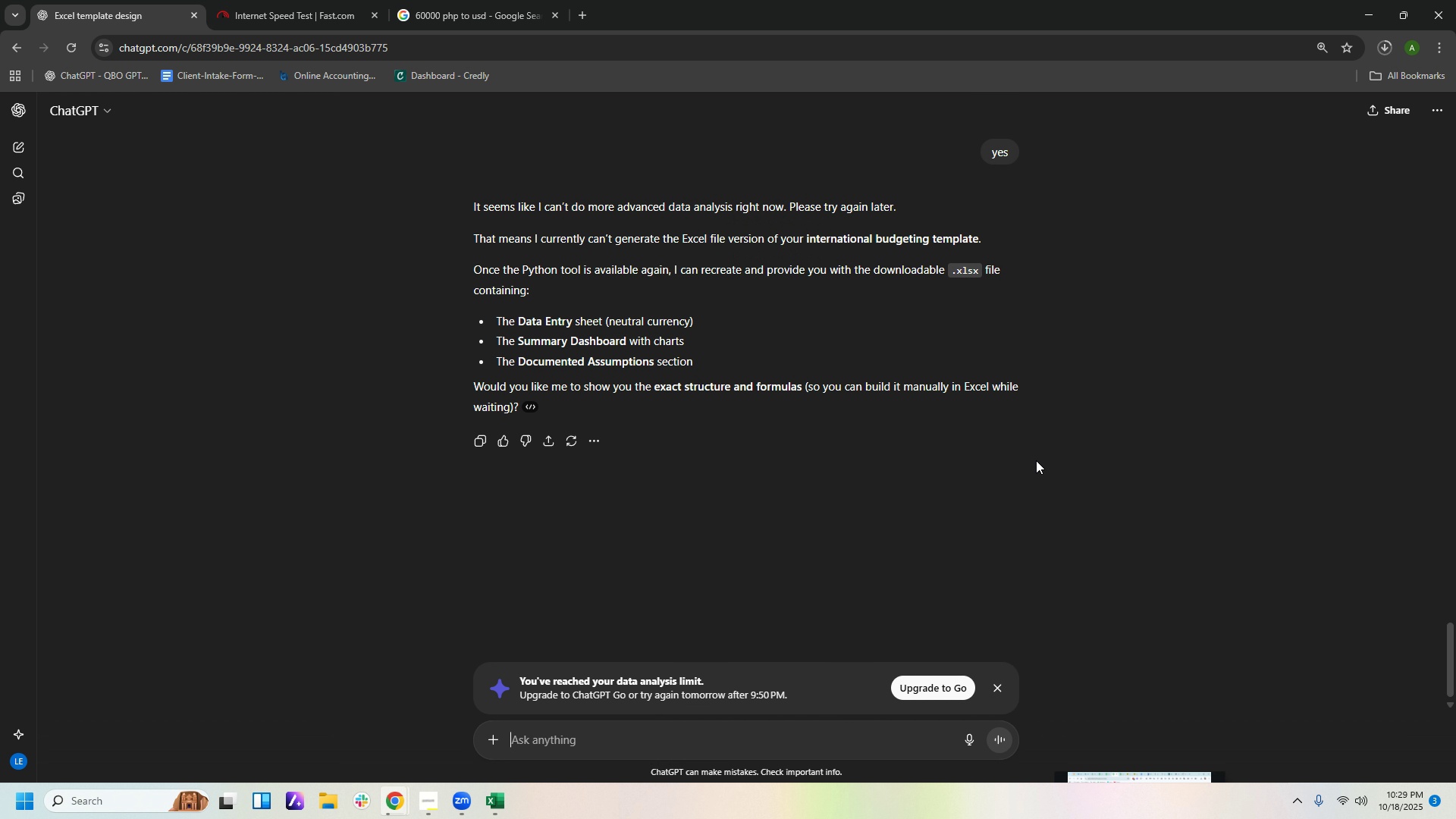 
left_click([781, 739])
 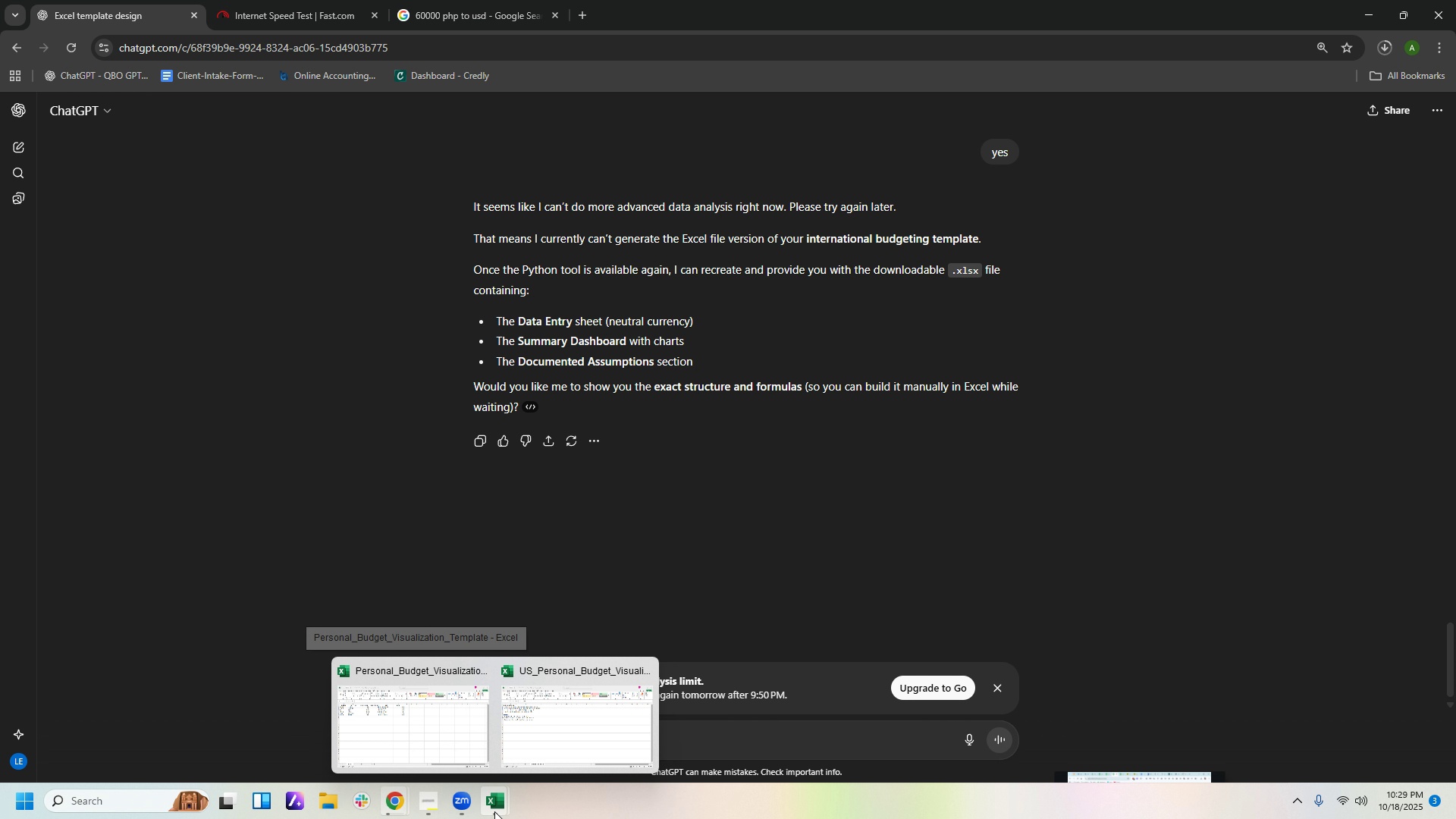 
wait(35.84)
 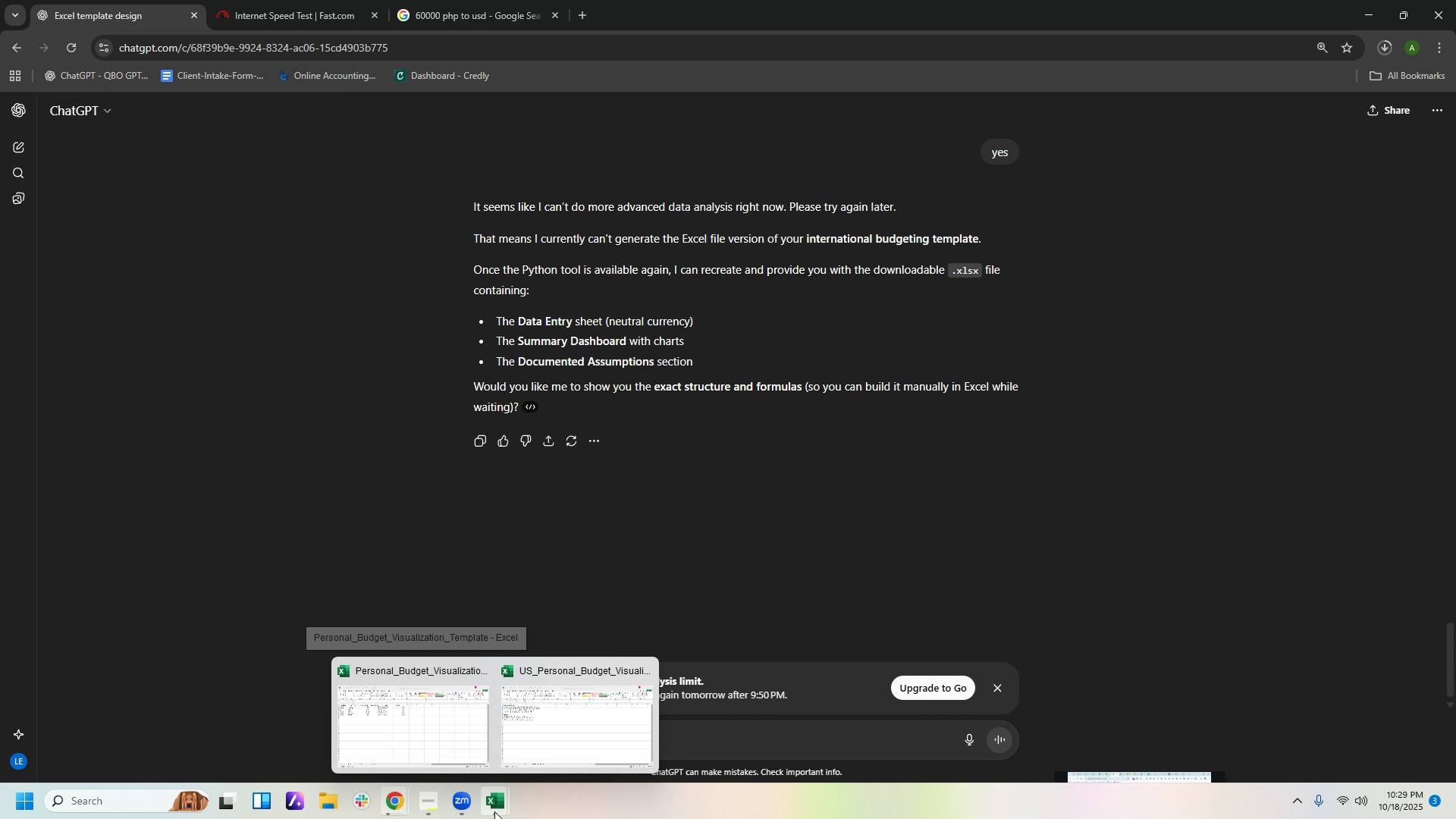 
left_click([384, 804])
 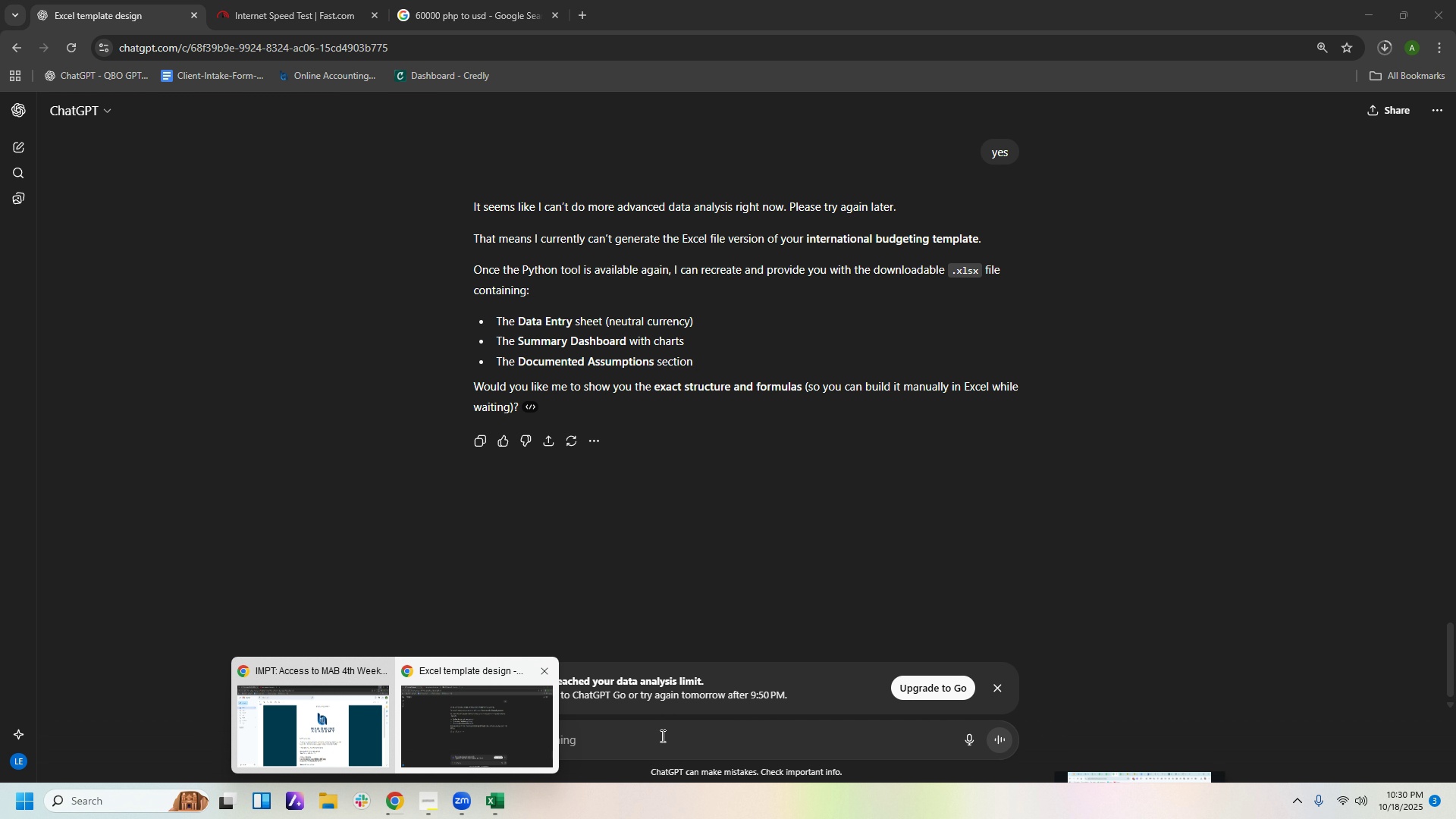 
left_click([661, 736])
 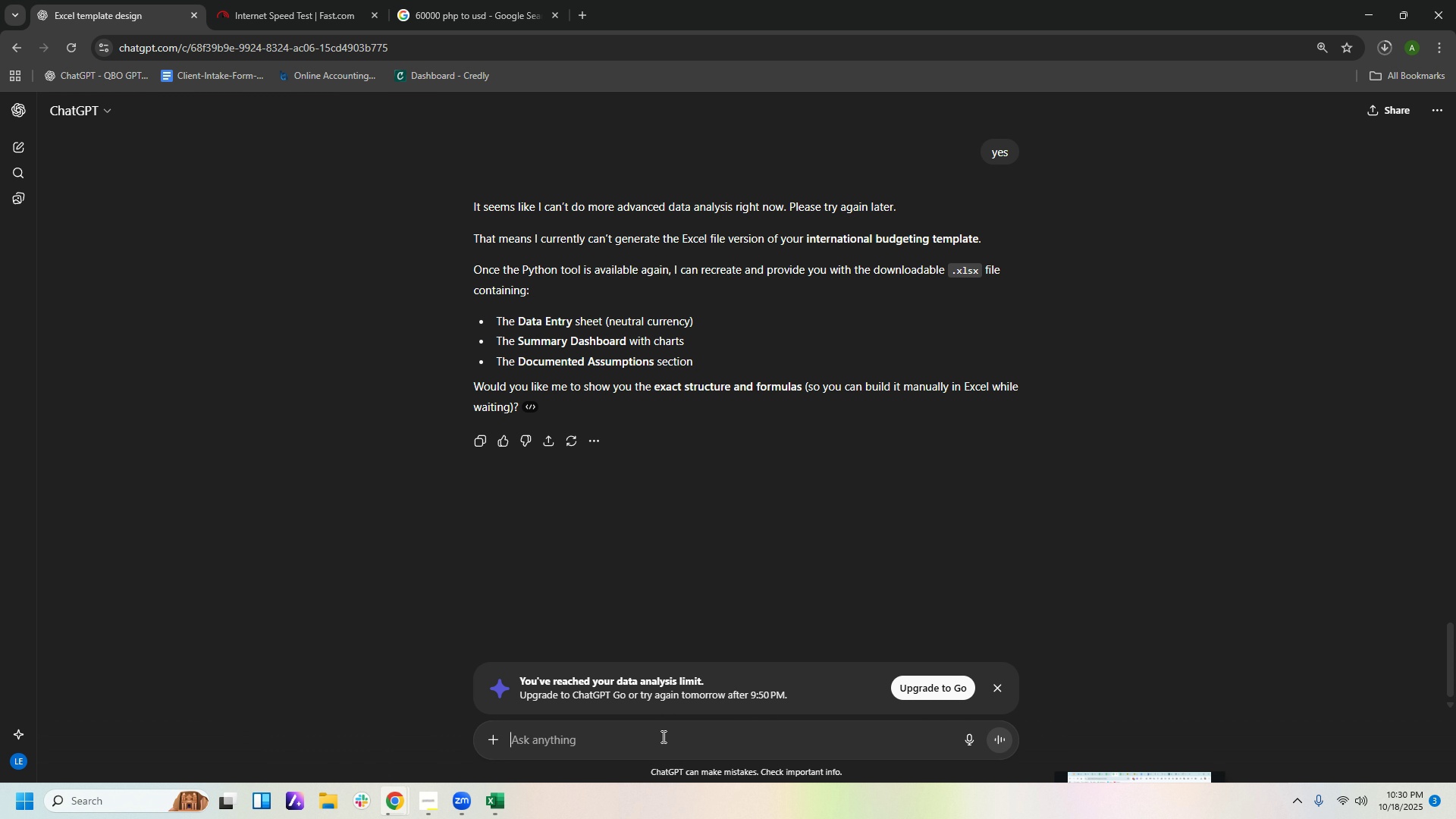 
wait(5.01)
 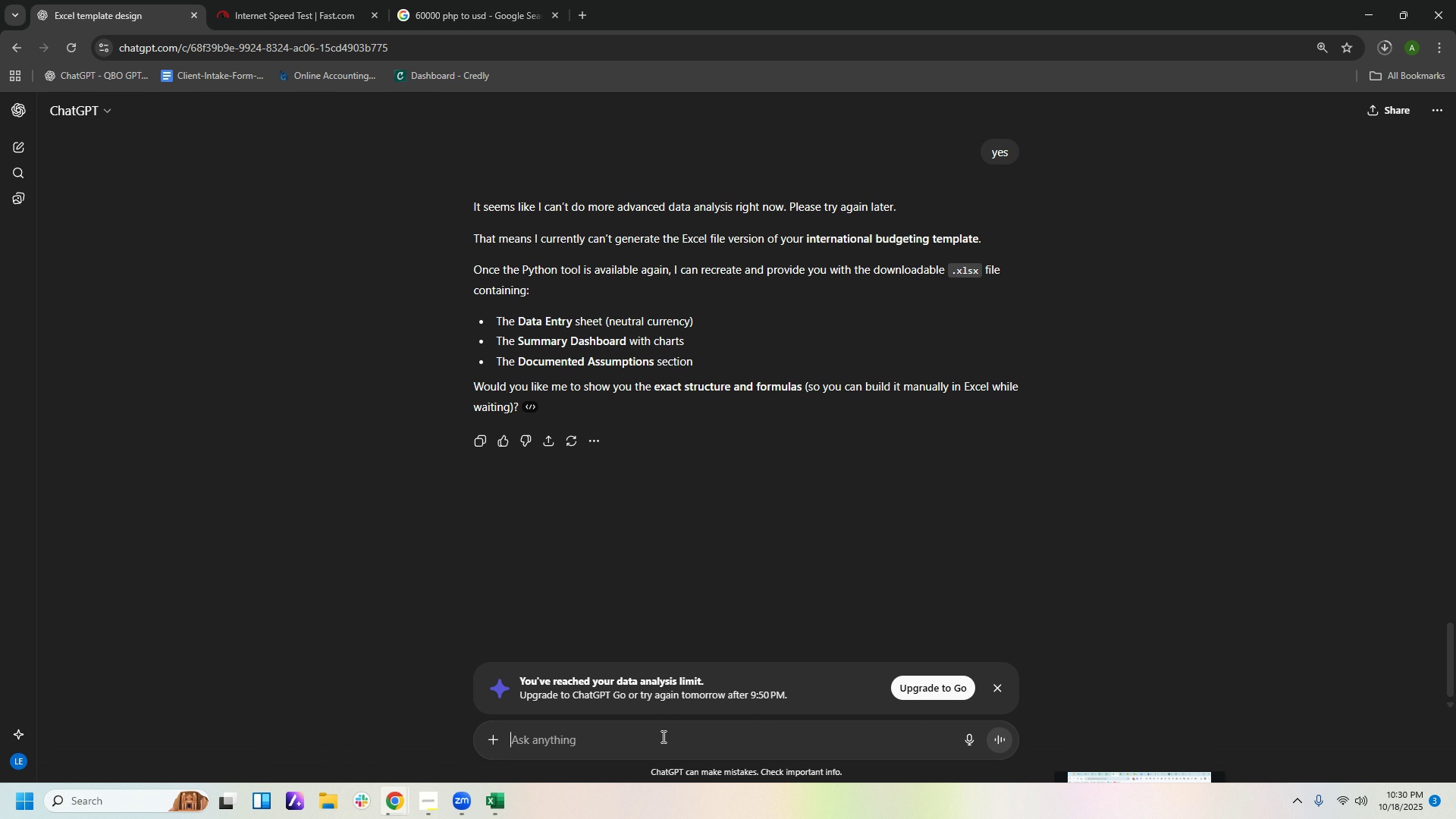 
type(how wb)
key(Backspace)
key(Backspace)
type(about you jusr )
key(Backspace)
key(Backspace)
type(t show me here not on ec)
key(Backspace)
type(xcel file)
 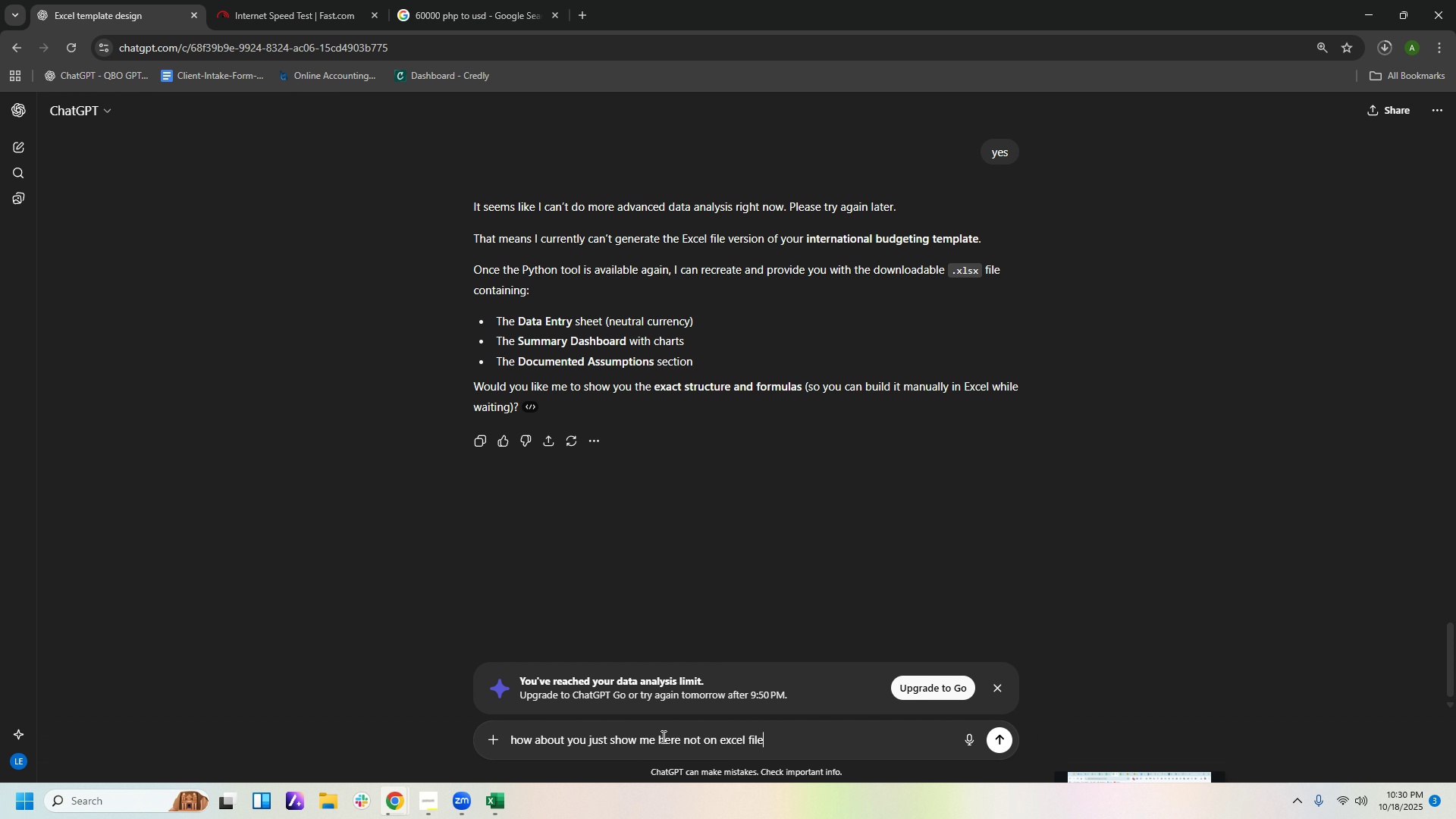 
key(Enter)
 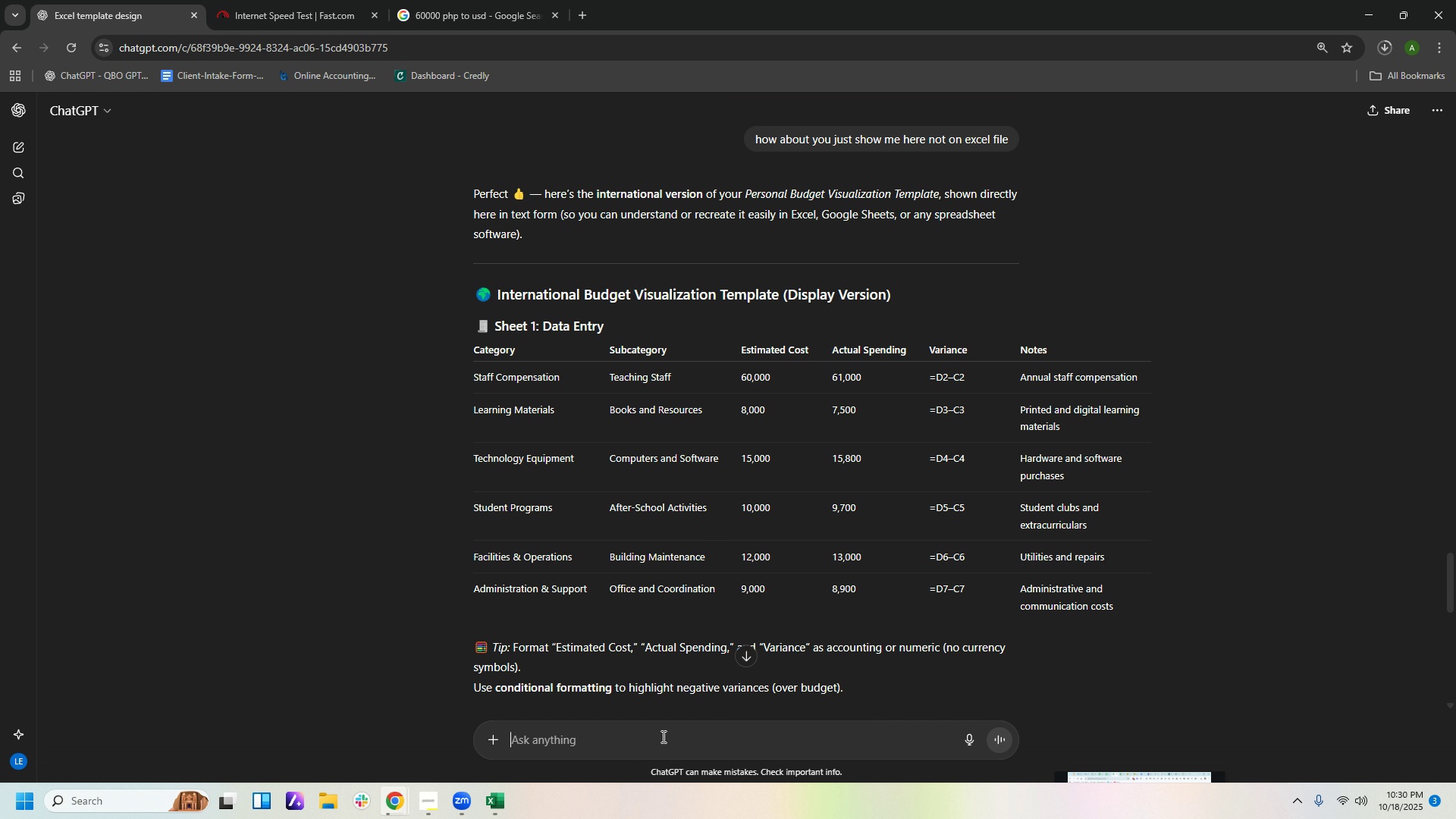 
wait(24.14)
 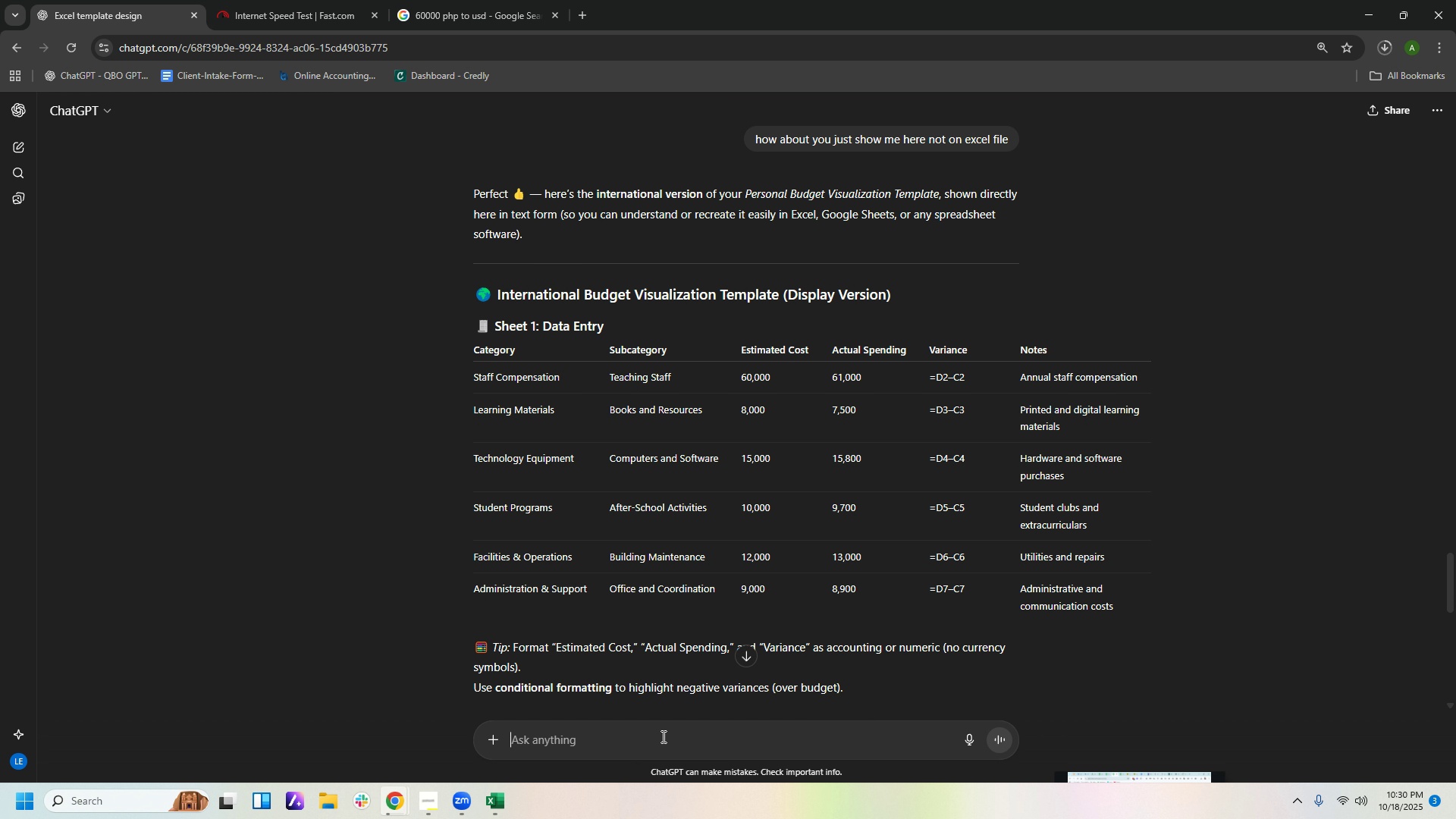 
scroll: coordinate [623, 439], scroll_direction: down, amount: 5.0
 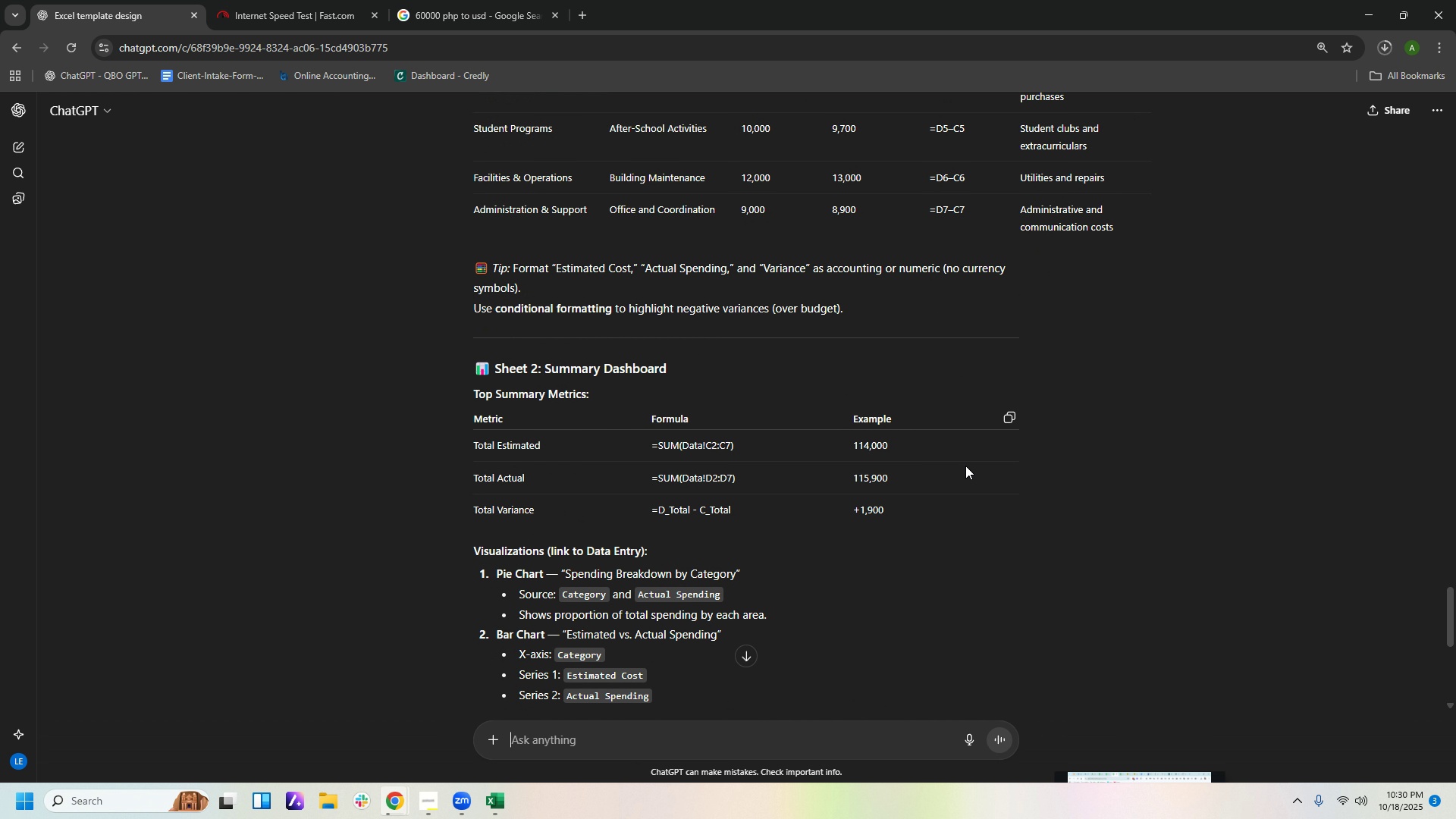 
wait(10.21)
 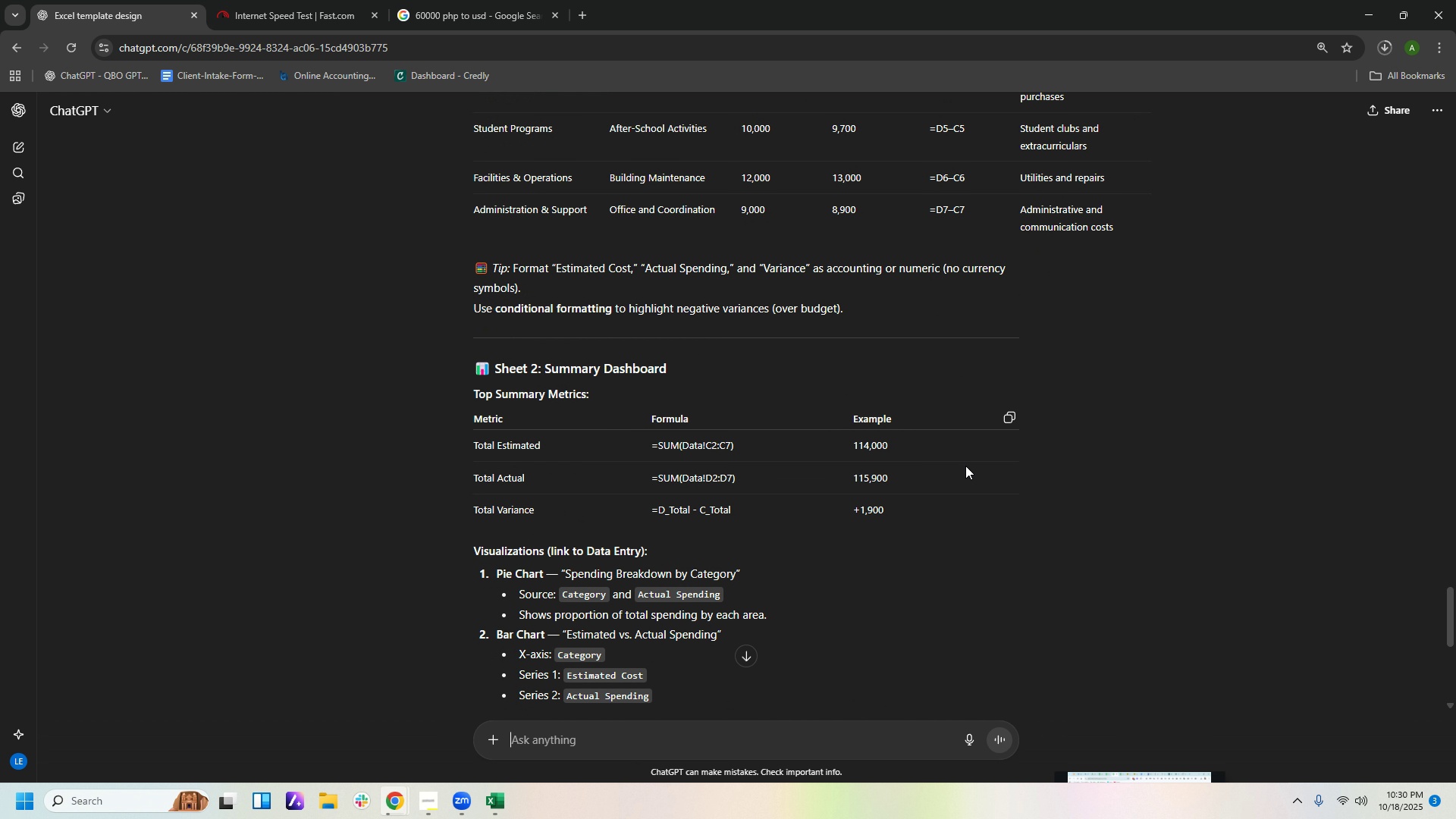 
scroll: coordinate [824, 601], scroll_direction: down, amount: 2.0
 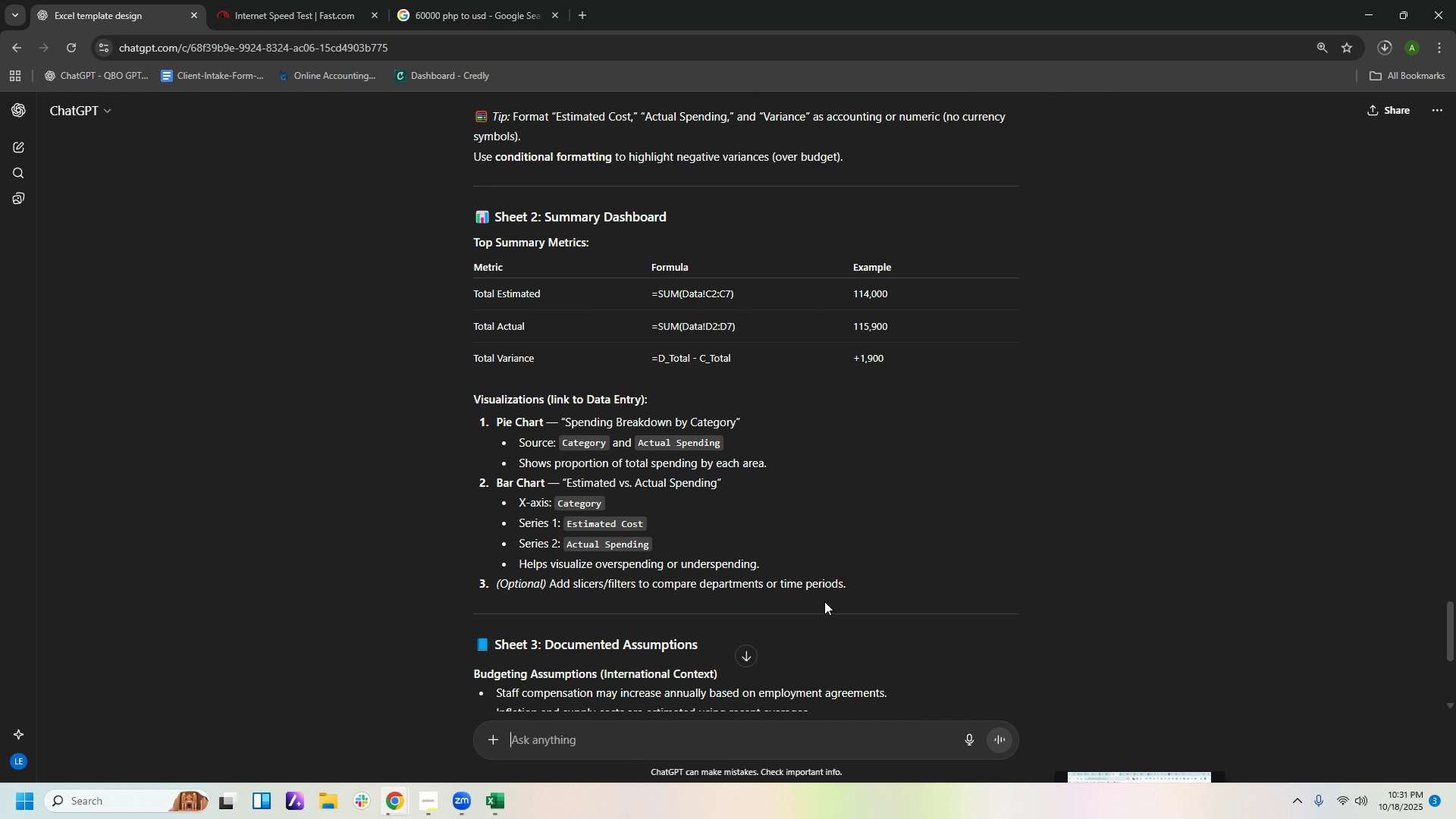 
wait(7.07)
 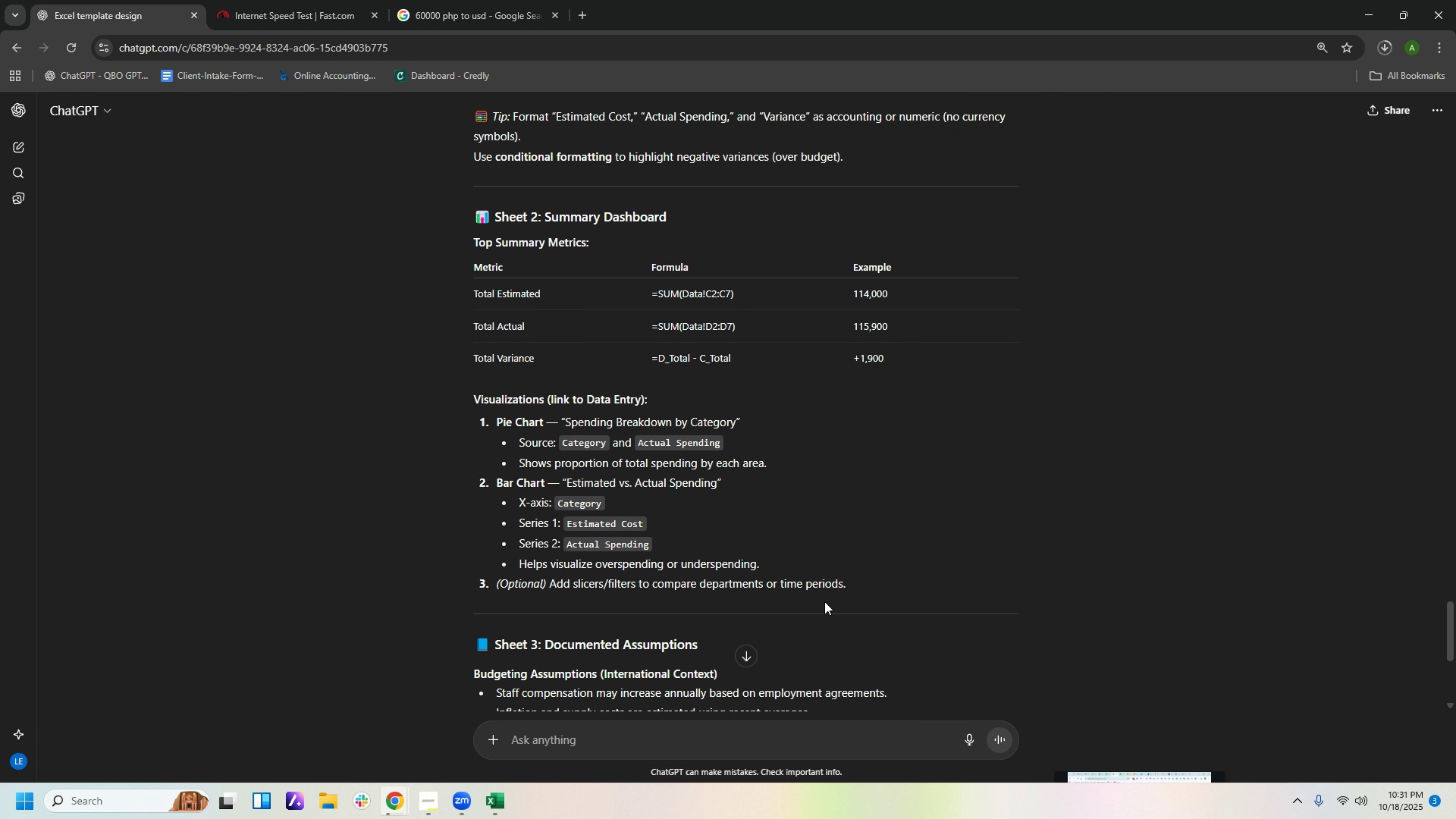 
scroll: coordinate [790, 620], scroll_direction: down, amount: 3.0
 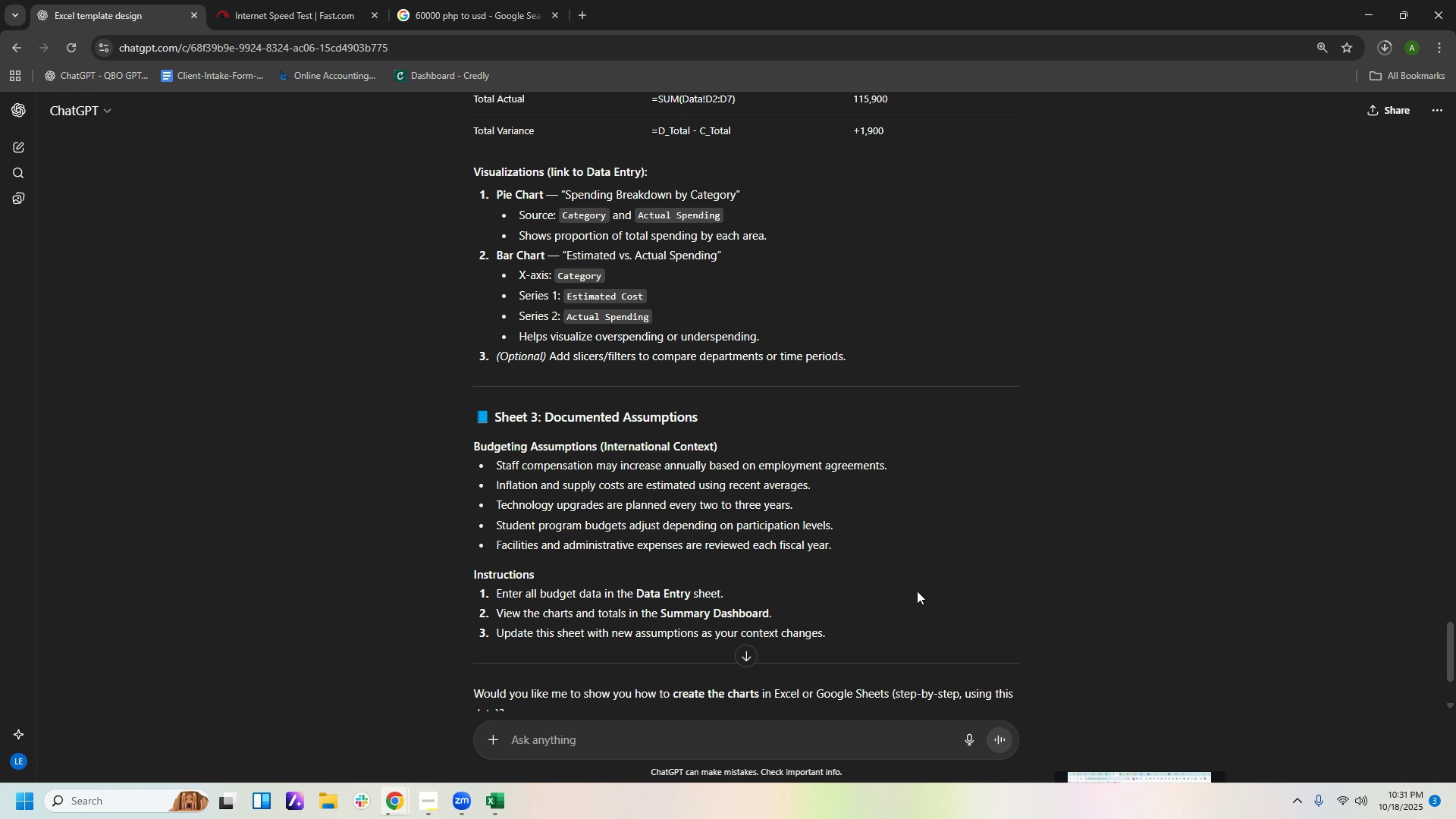 
wait(8.25)
 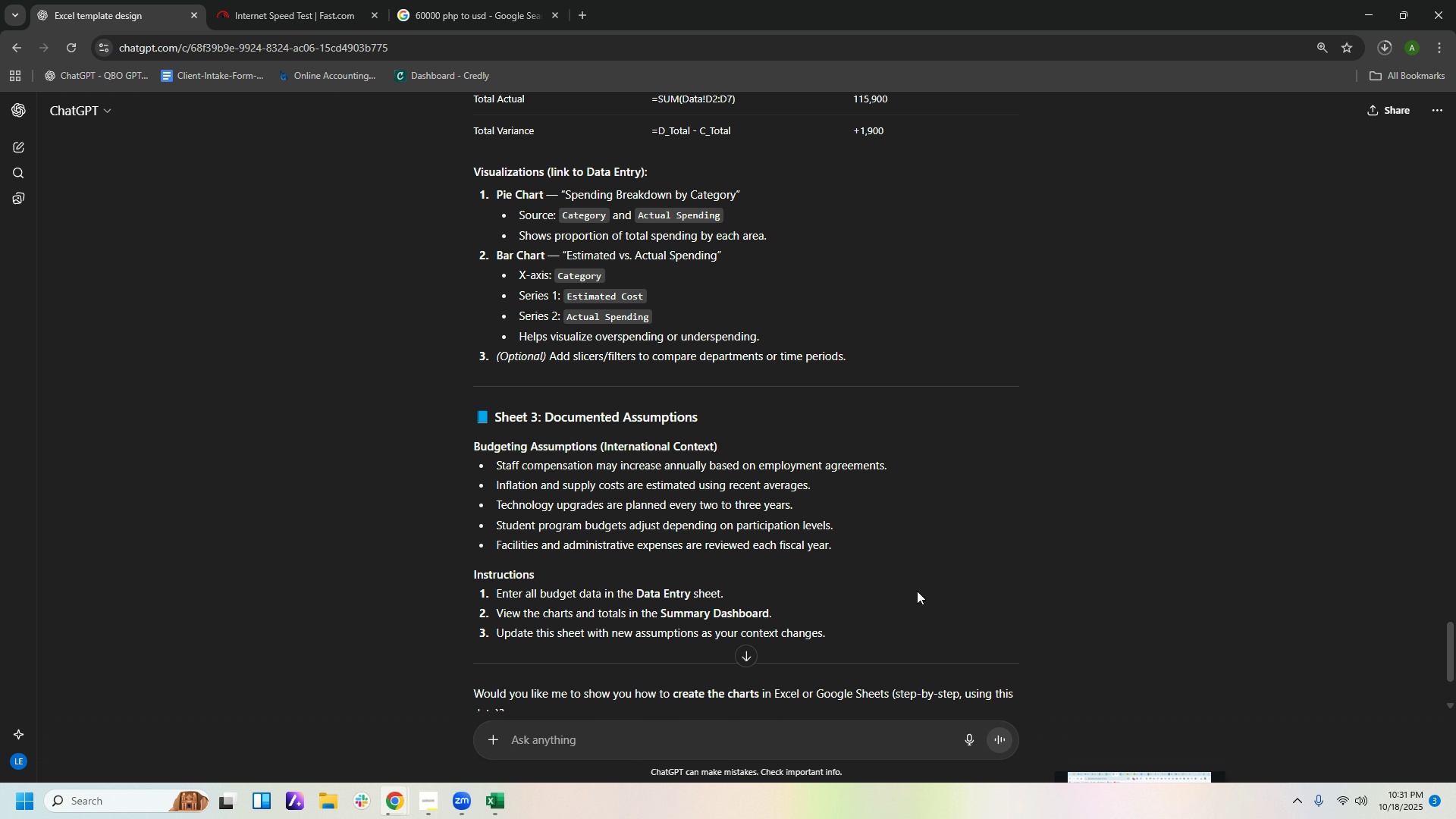 
scroll: coordinate [918, 576], scroll_direction: up, amount: 4.0
 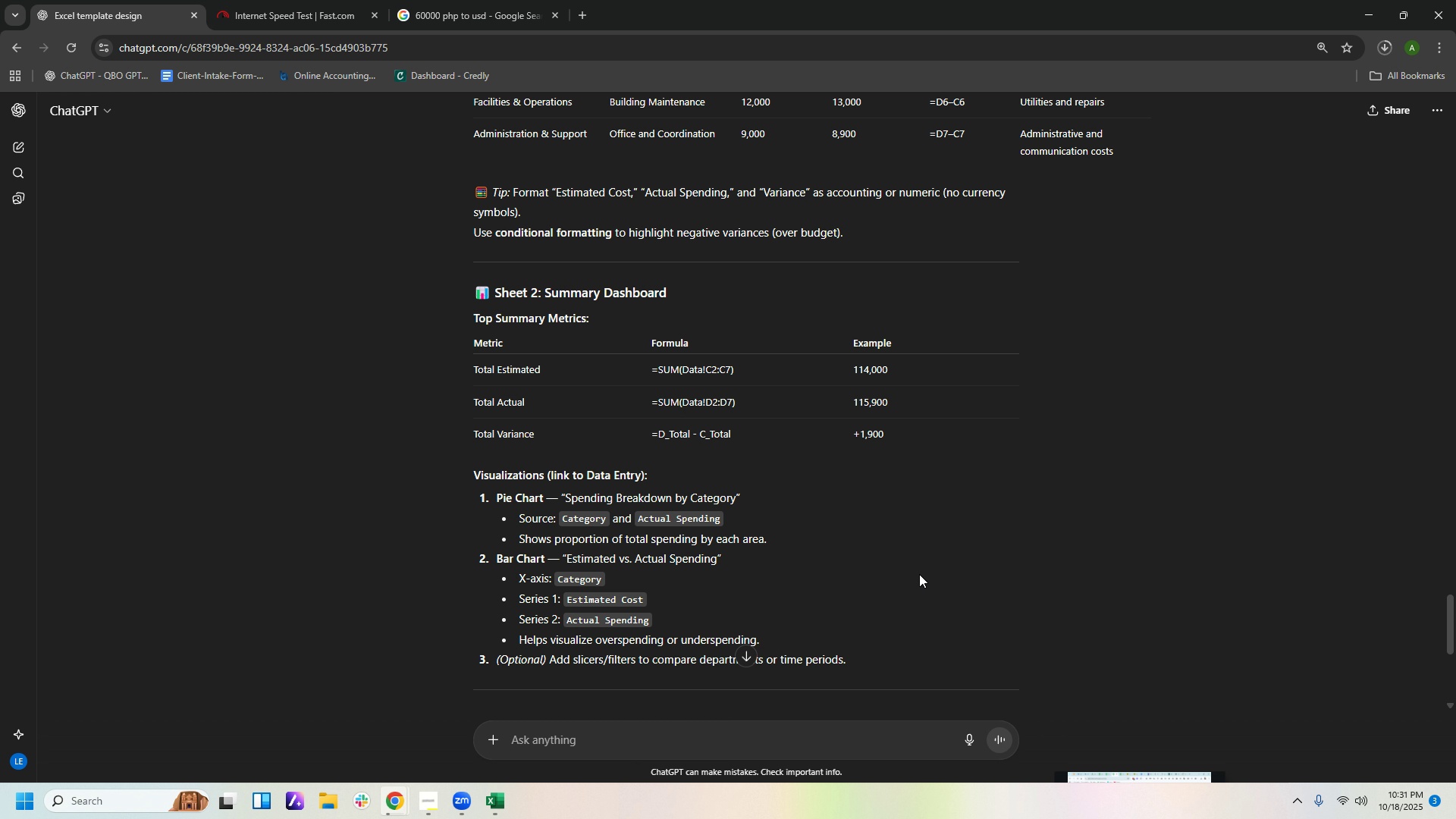 
wait(7.44)
 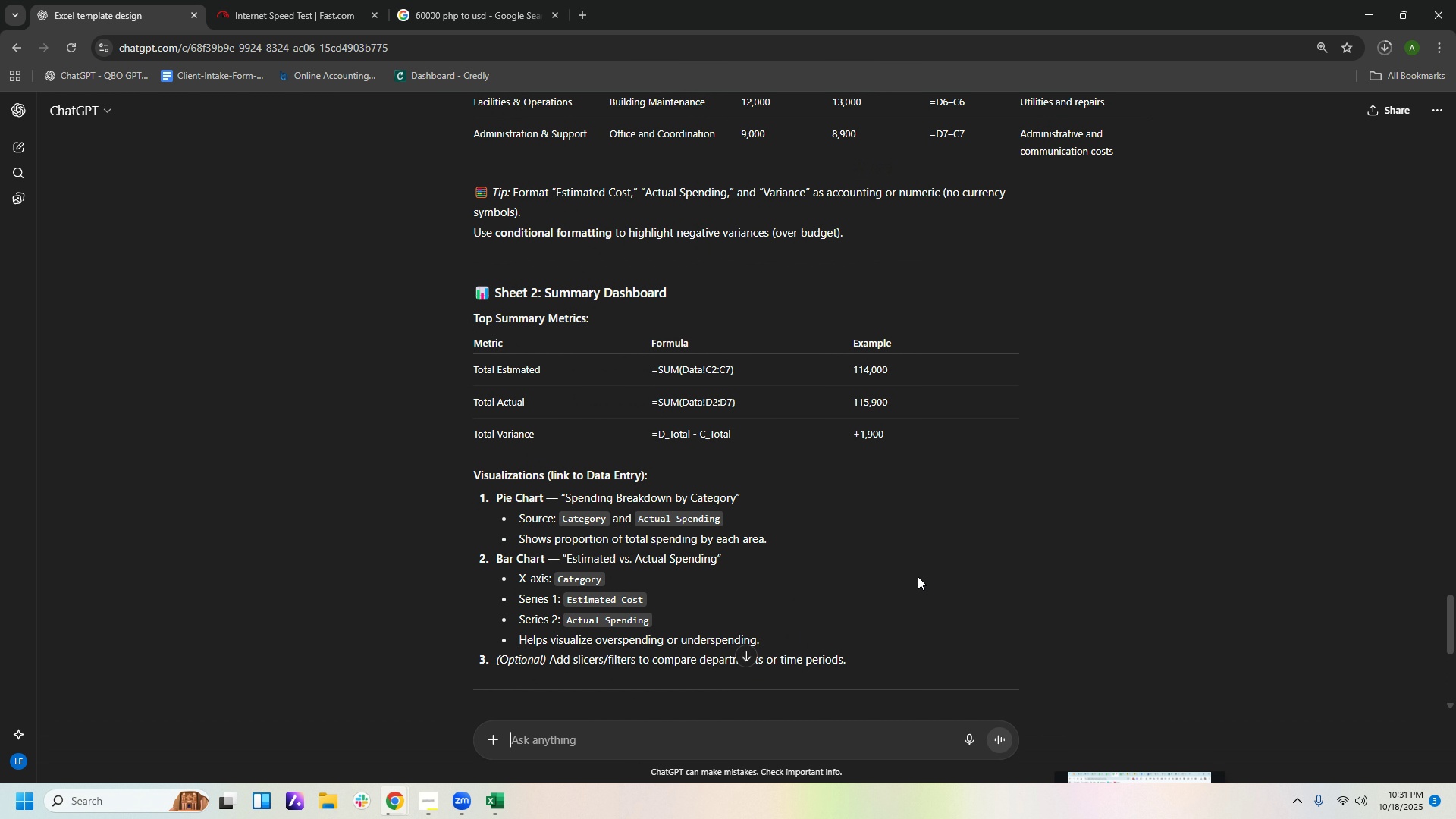 
left_click([504, 803])
 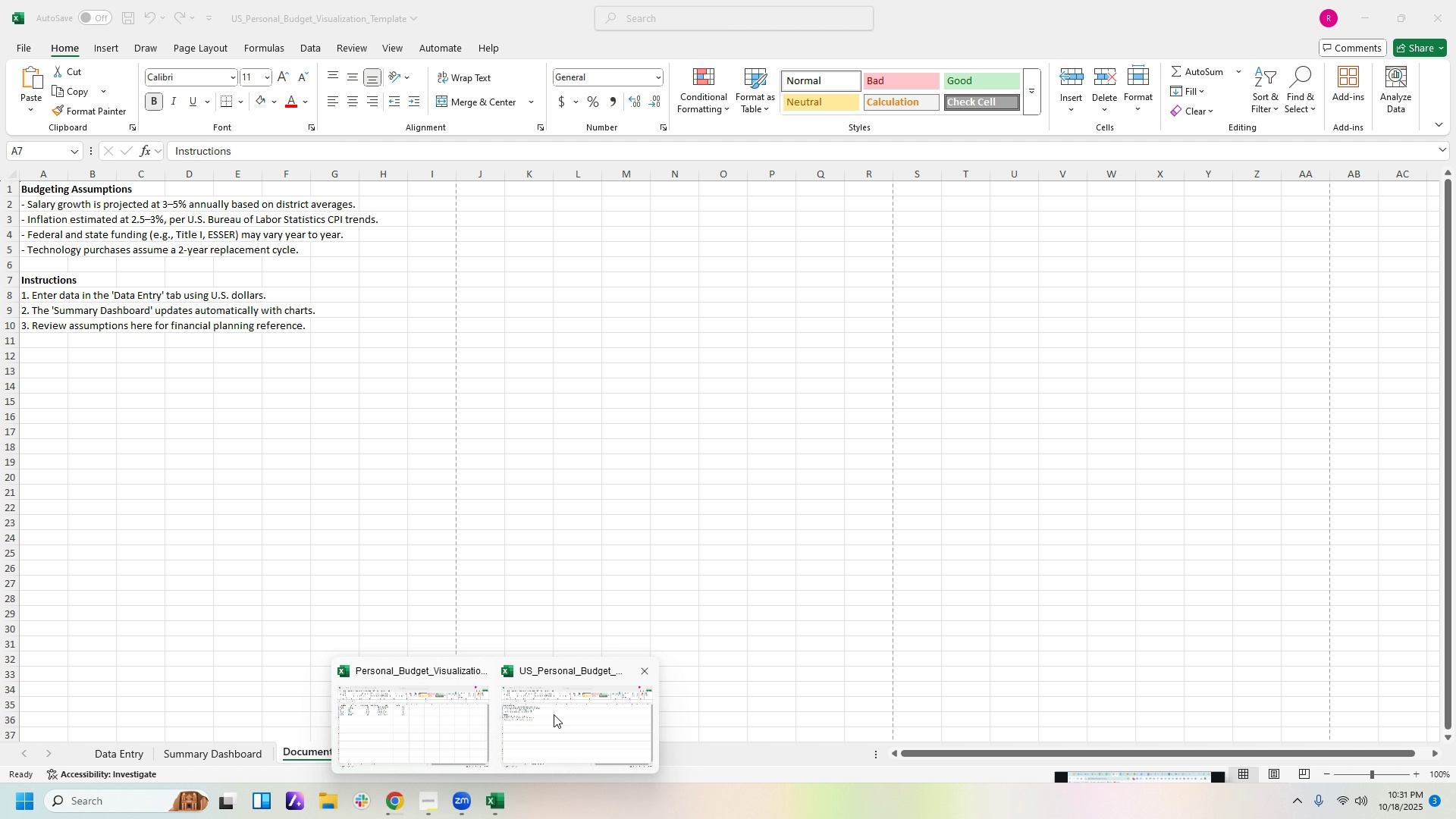 
left_click([552, 714])
 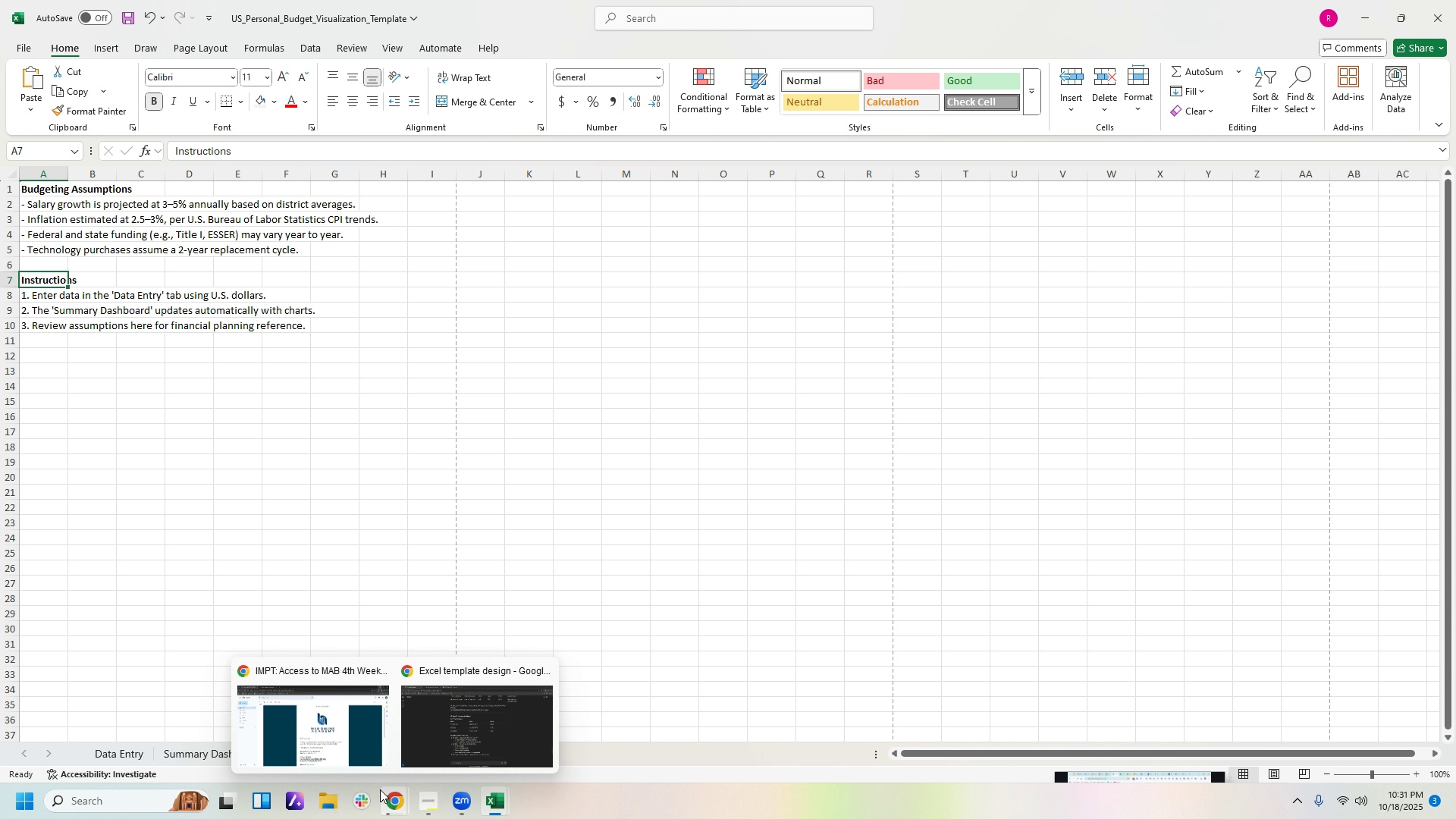 
mouse_move([275, 790])